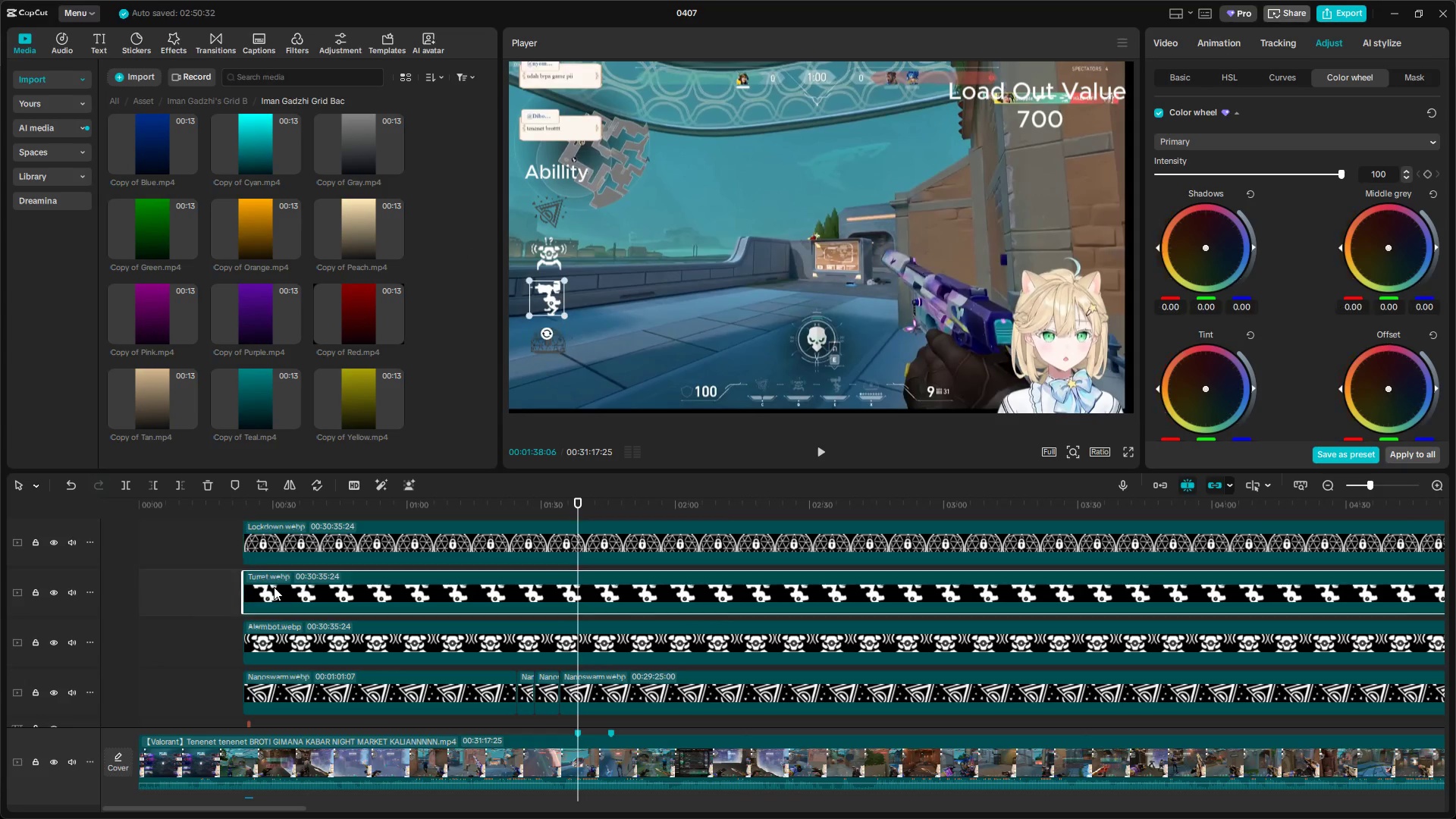 
right_click([274, 587])
 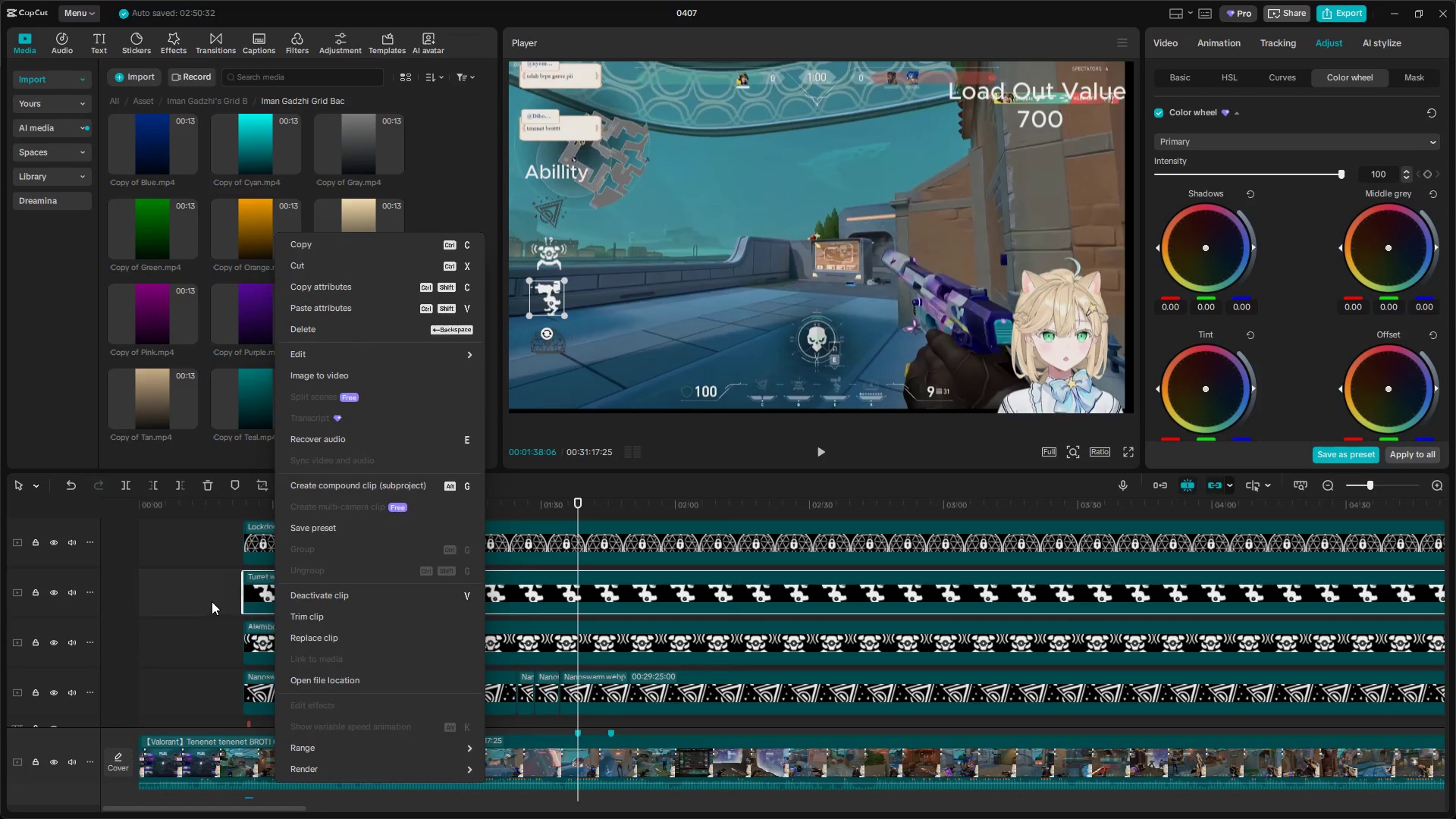 
double_click([218, 609])
 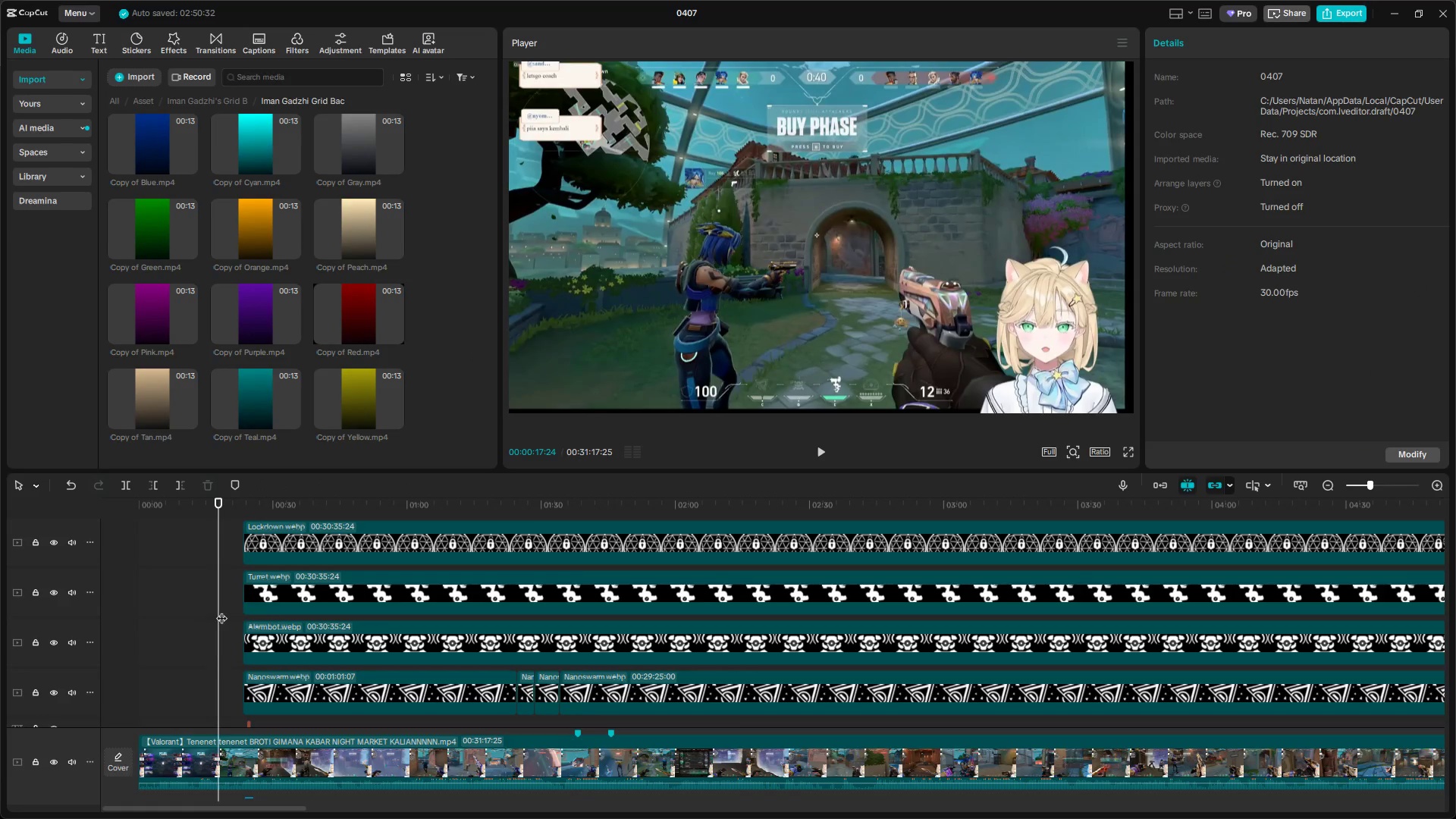 
left_click_drag(start_coordinate=[221, 610], to_coordinate=[437, 630])
 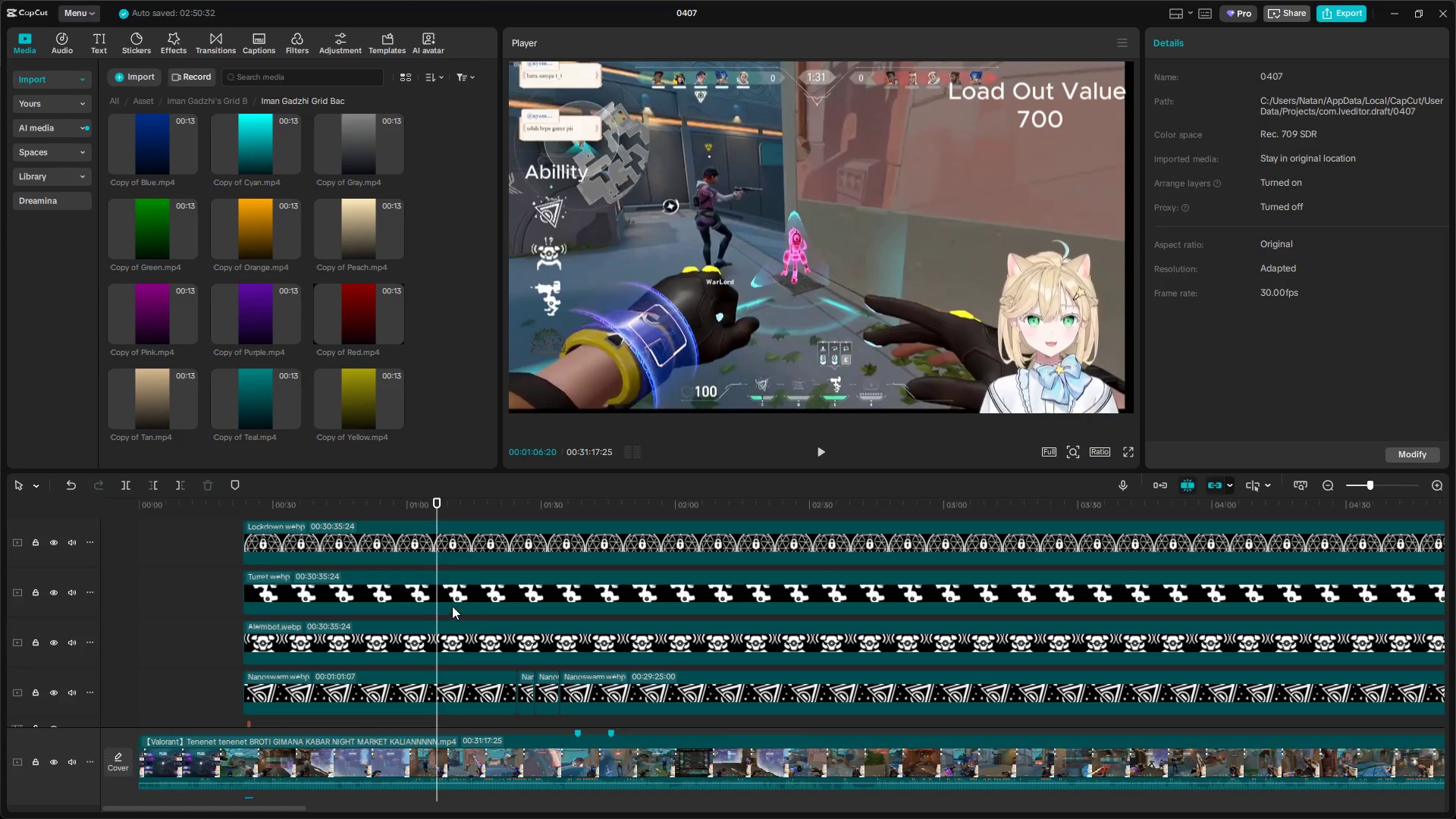 
left_click([454, 589])
 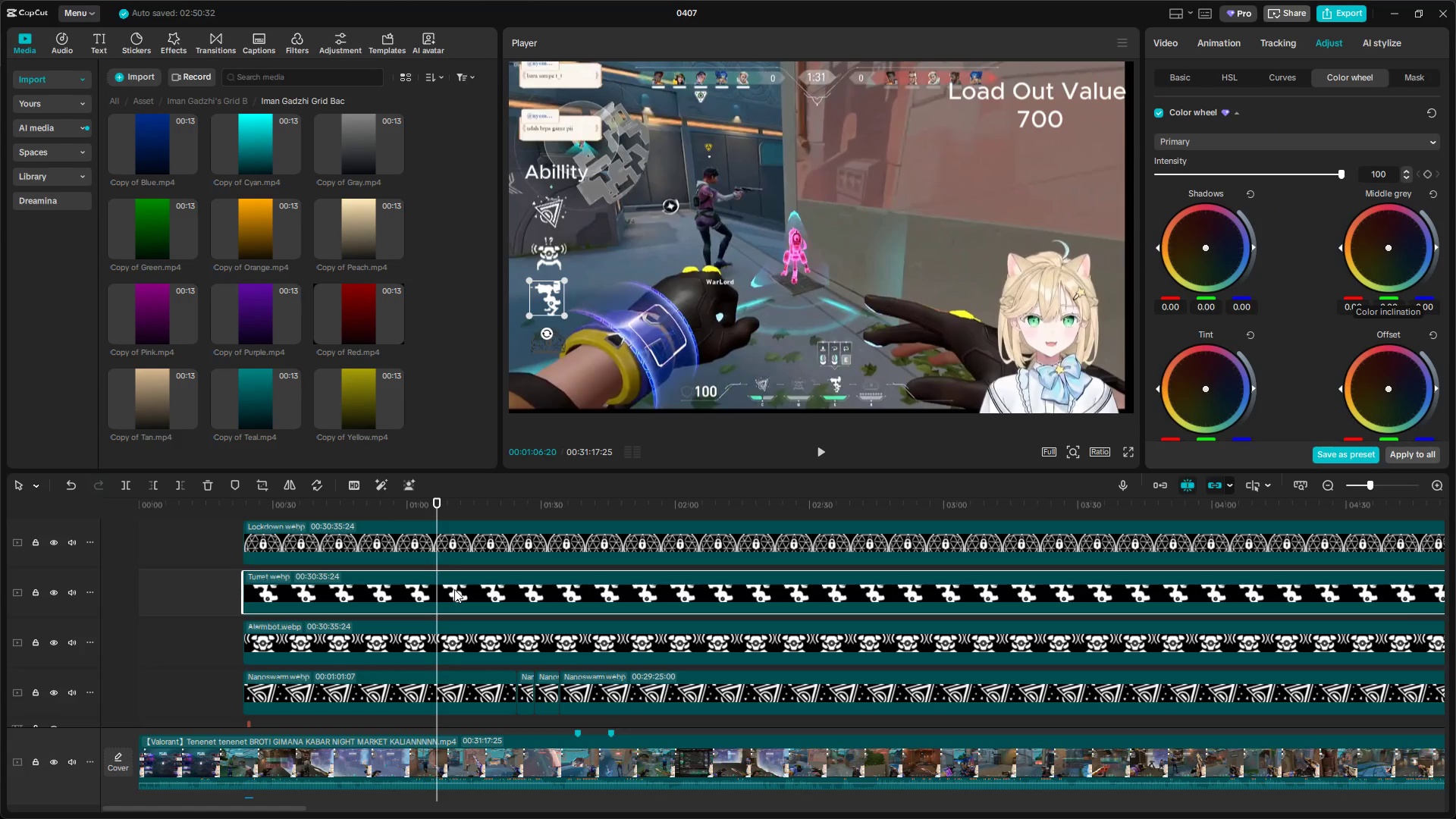 
key(Shift+E)
 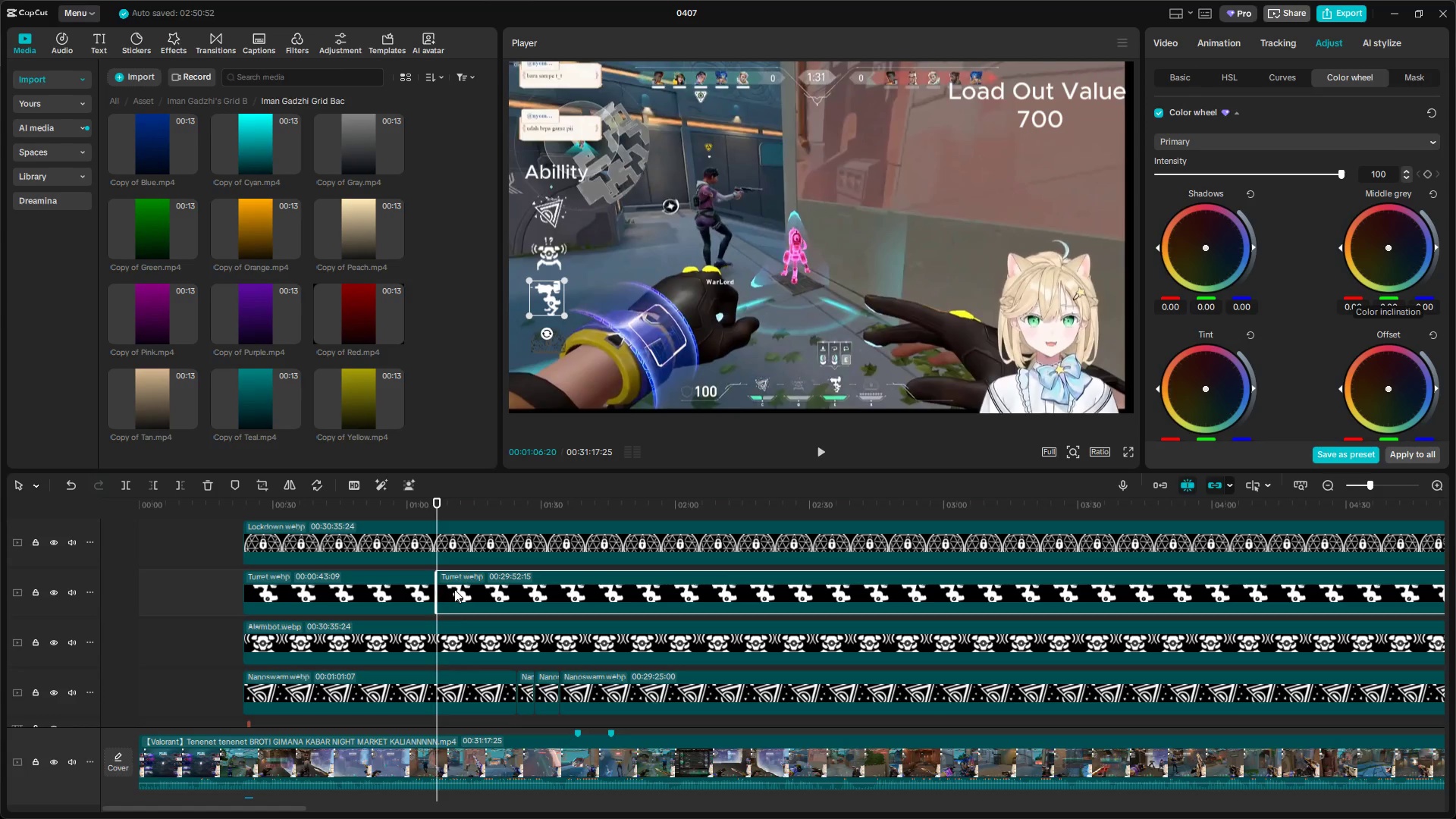 
key(Space)
 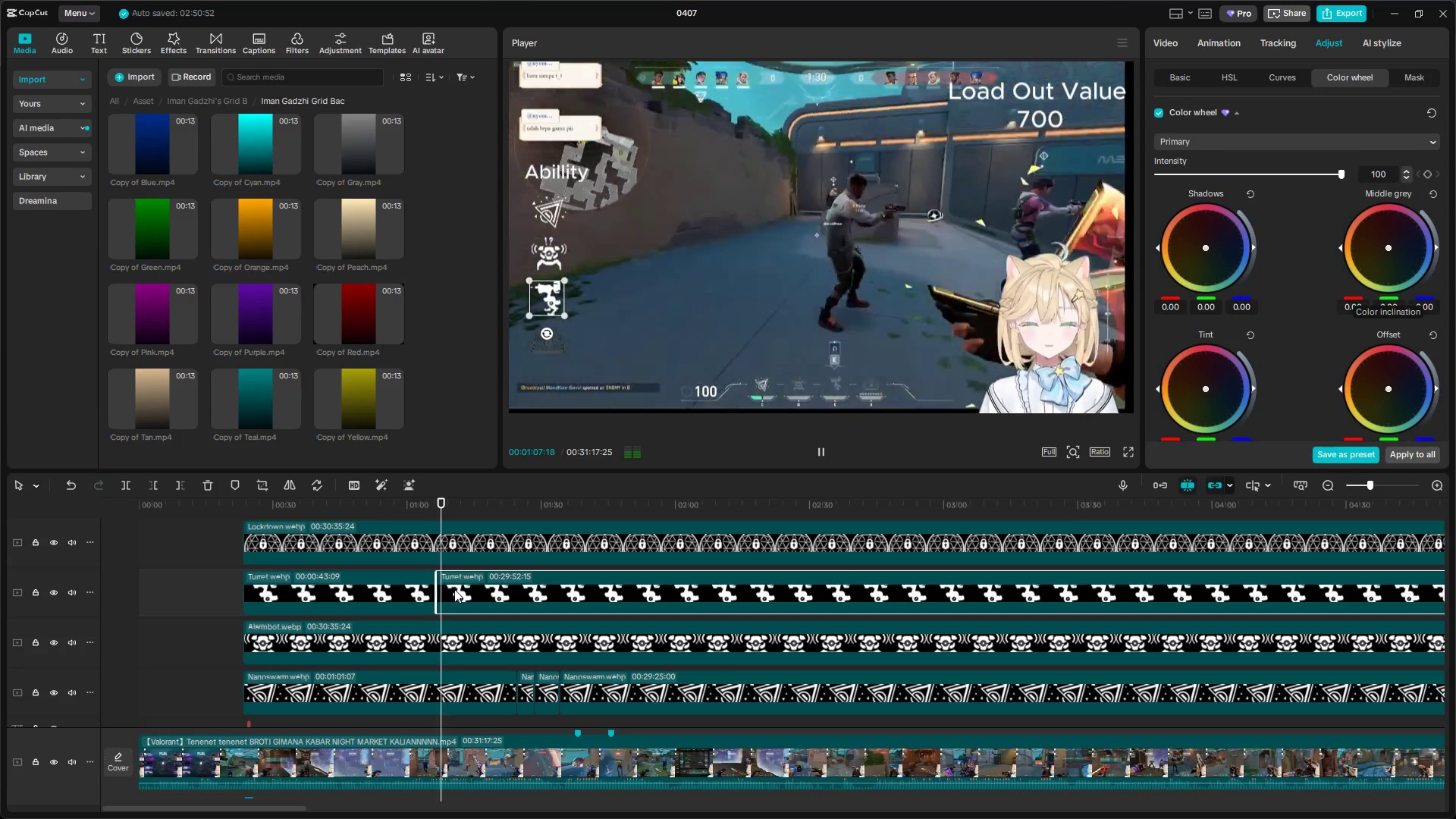 
key(Space)
 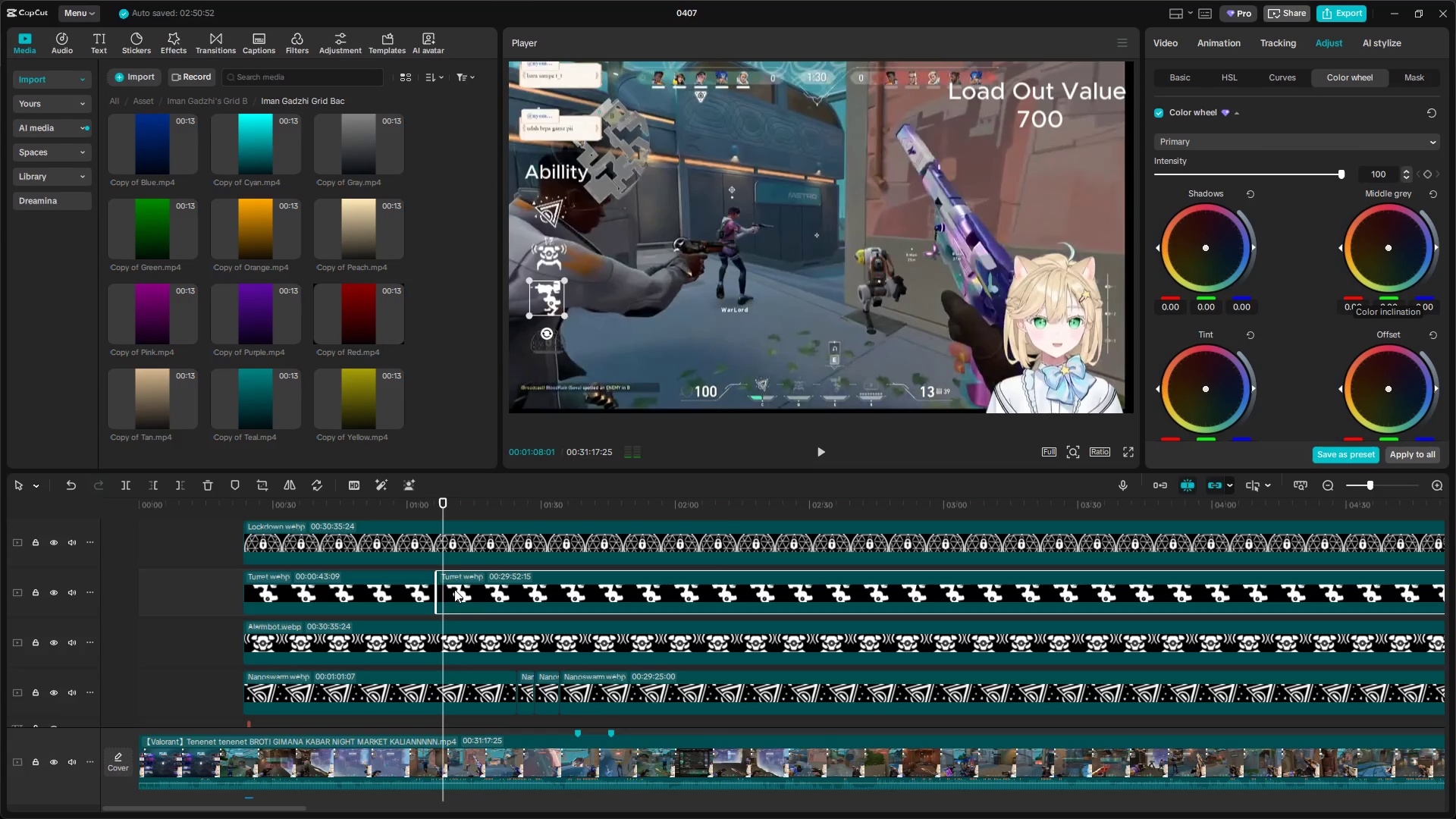 
key(Shift+E)
 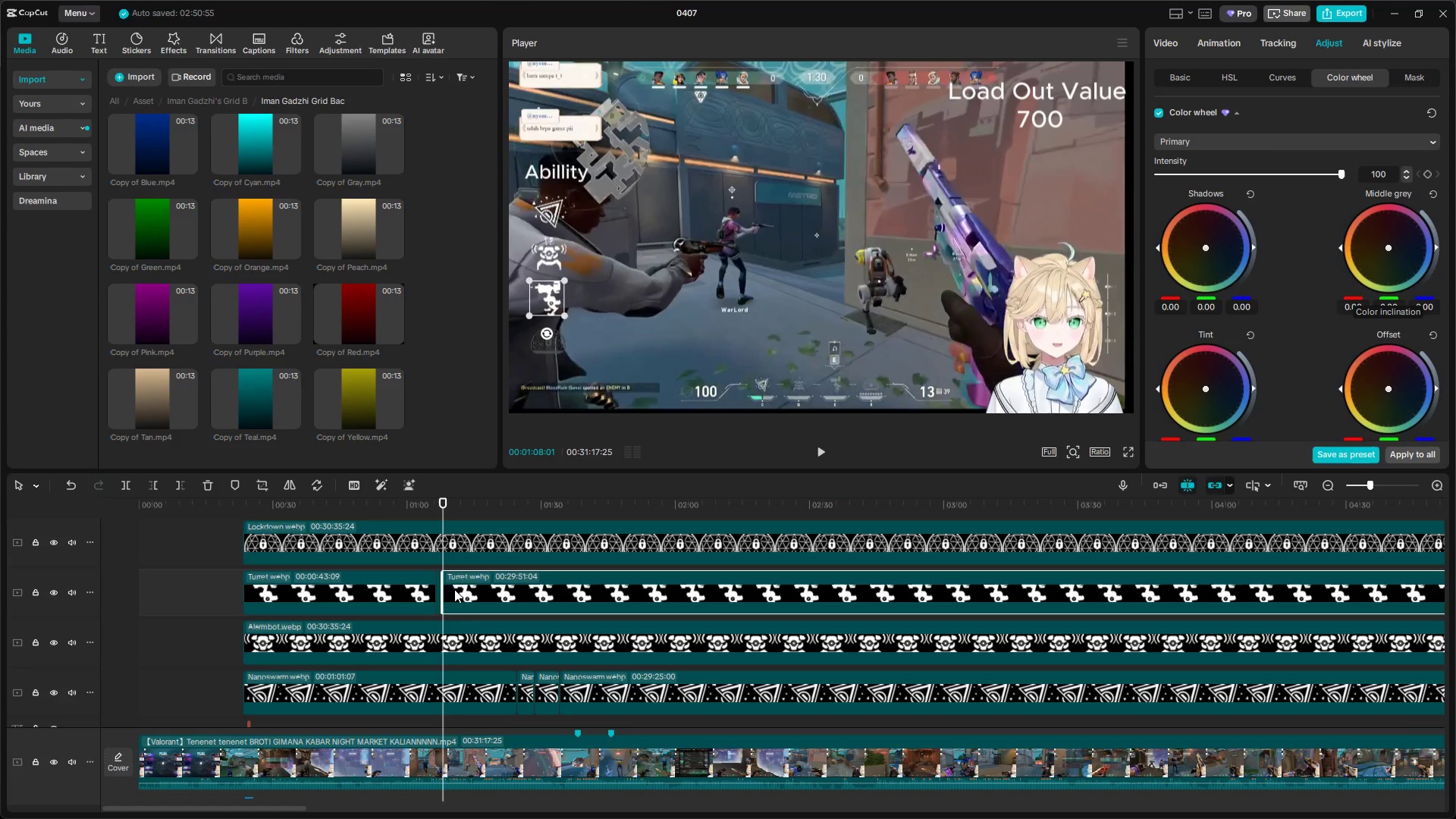 
hold_key(key=ControlLeft, duration=1.16)
scroll: coordinate [461, 622], scroll_direction: up, amount: 11.0
 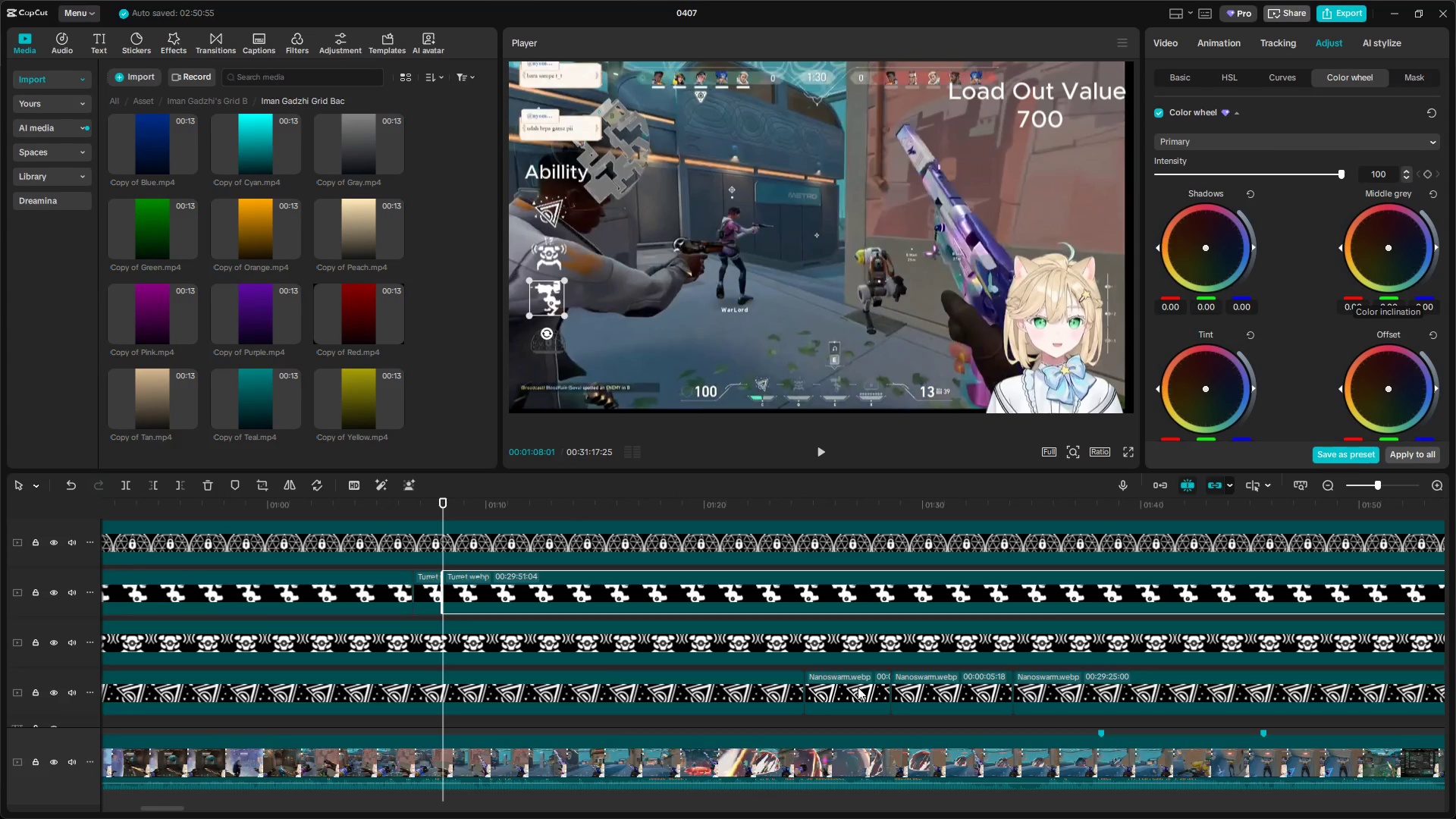 
left_click([906, 695])
 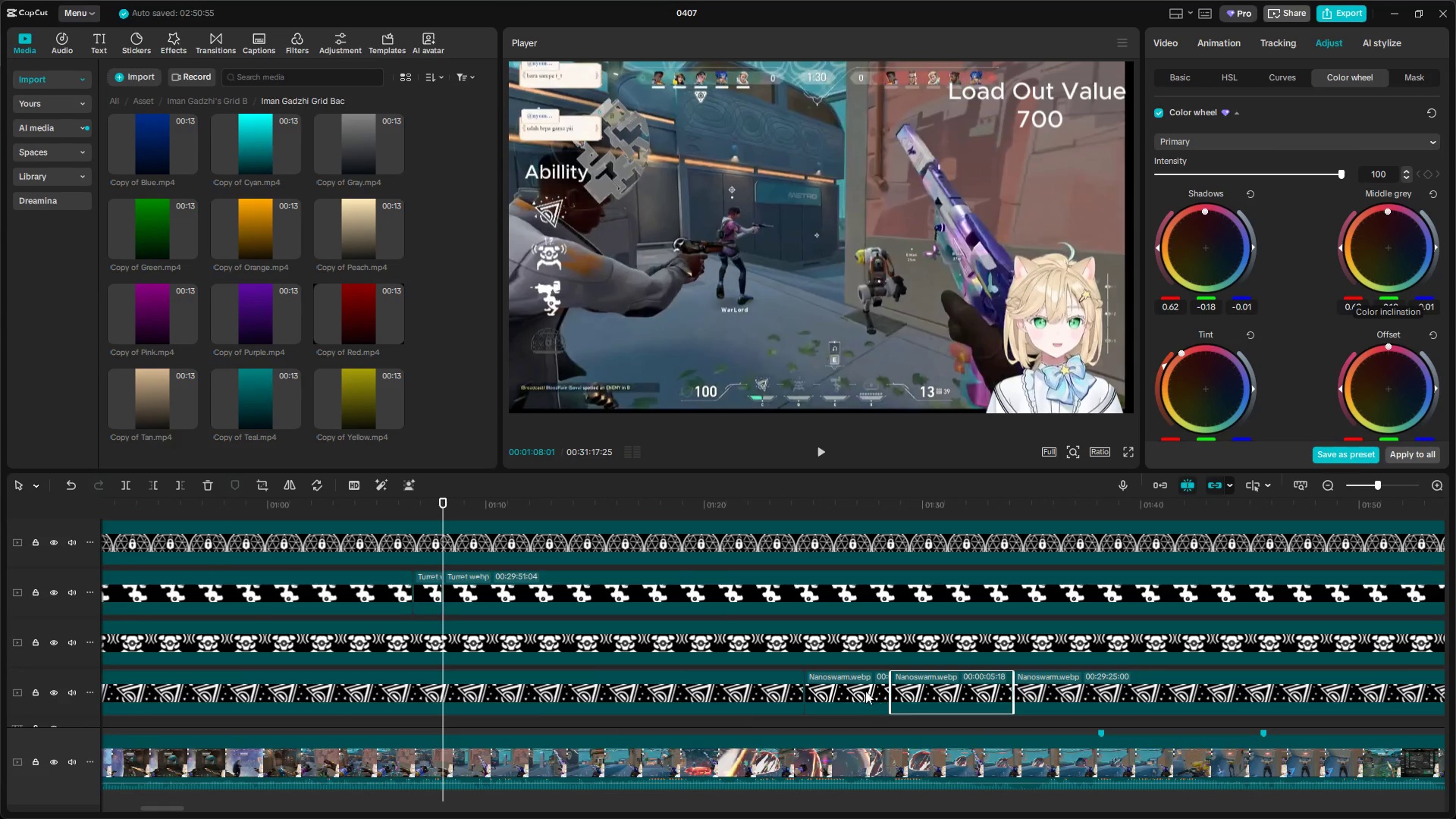 
left_click([846, 690])
 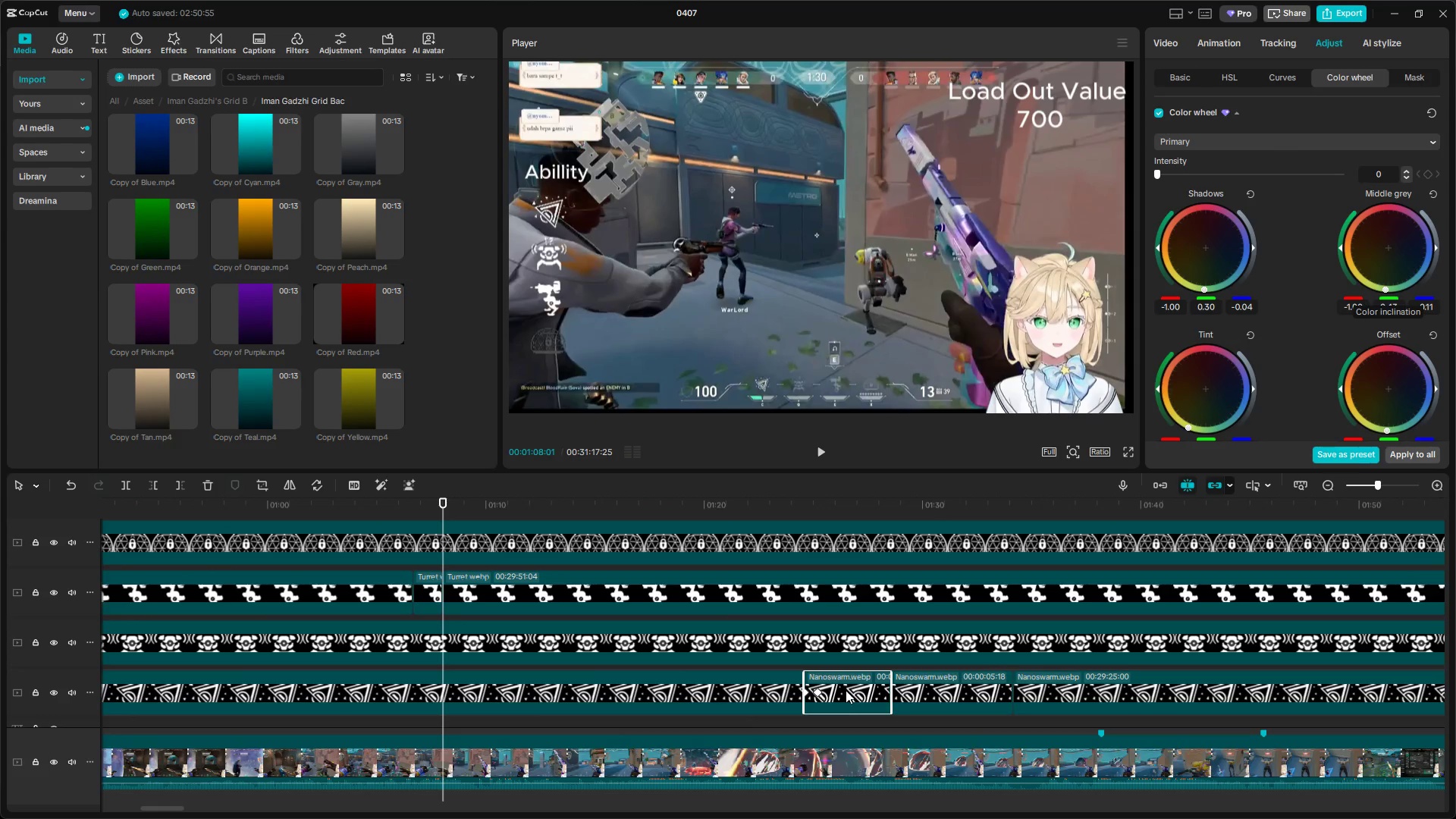 
right_click([846, 690])
 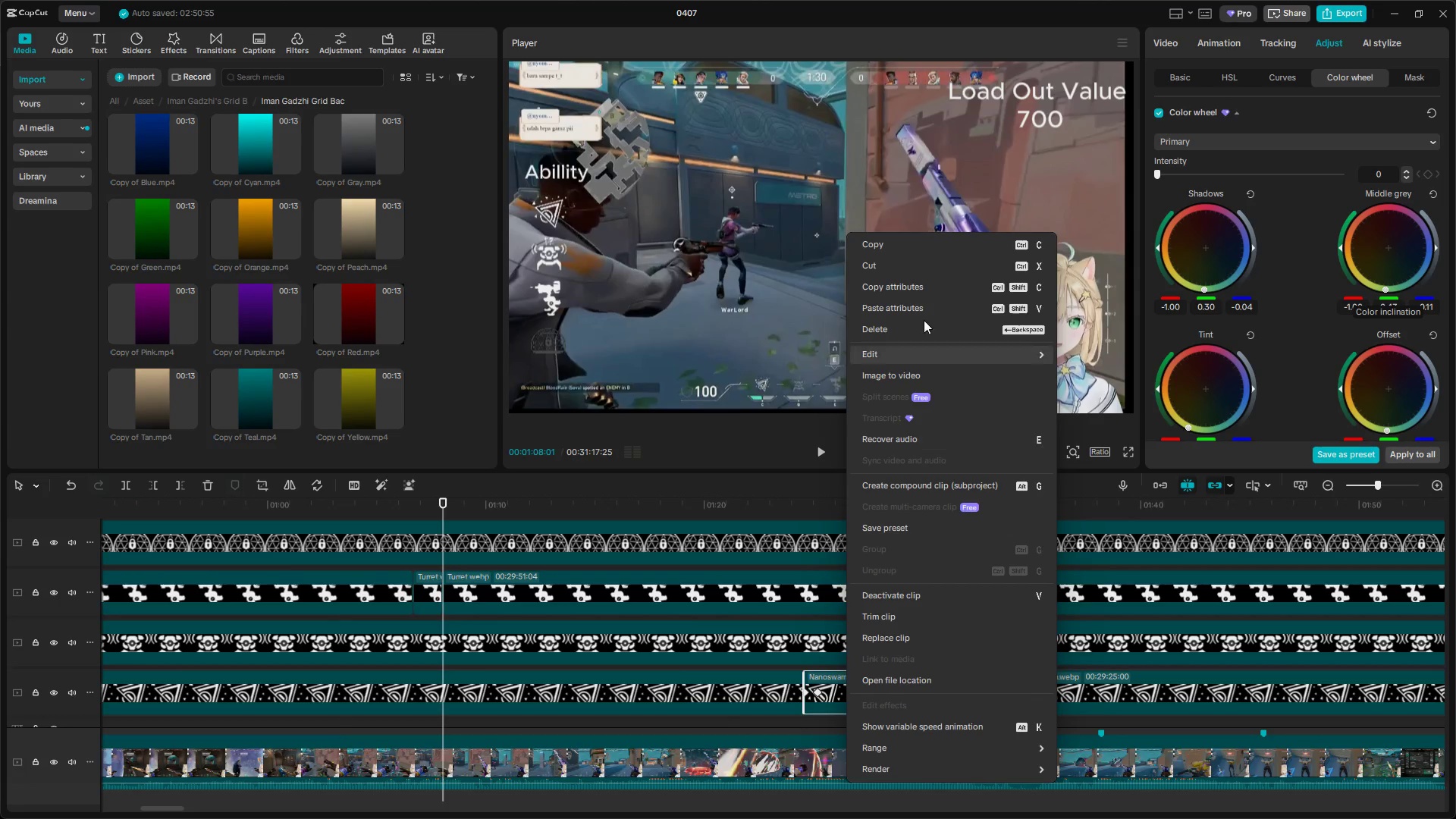 
left_click([913, 287])
 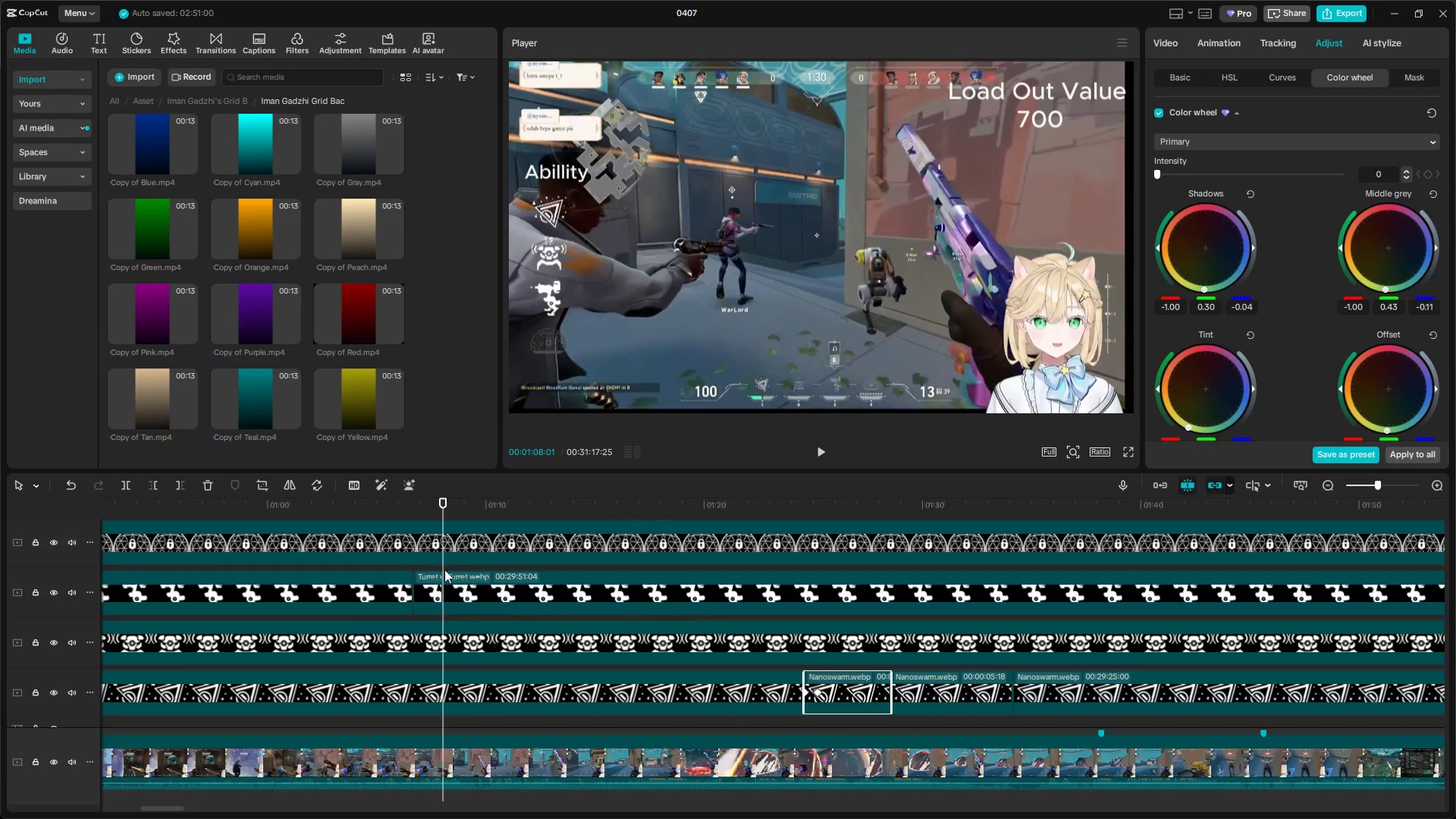 
left_click([421, 595])
 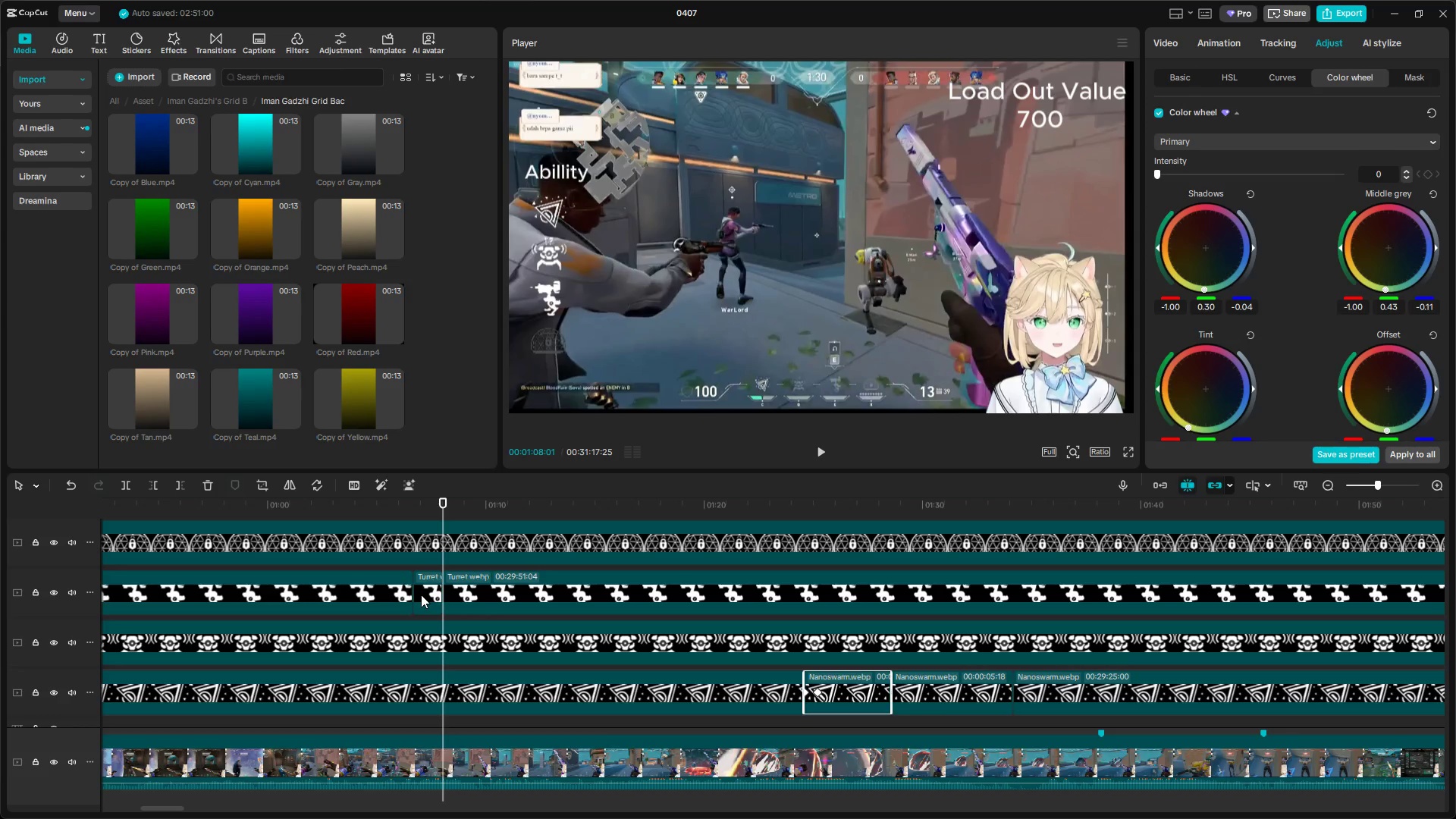 
right_click([421, 595])
 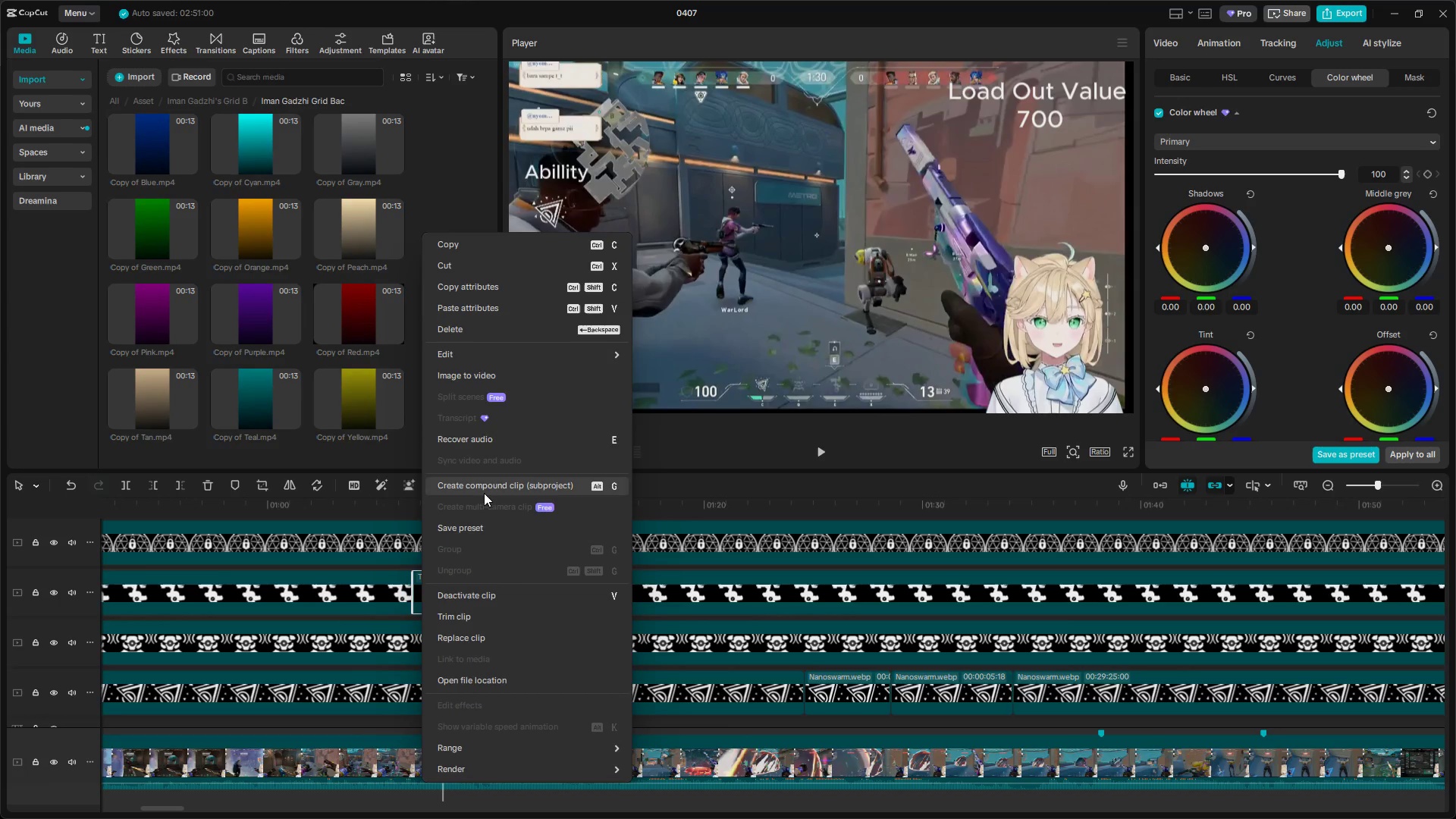 
left_click([482, 308])
 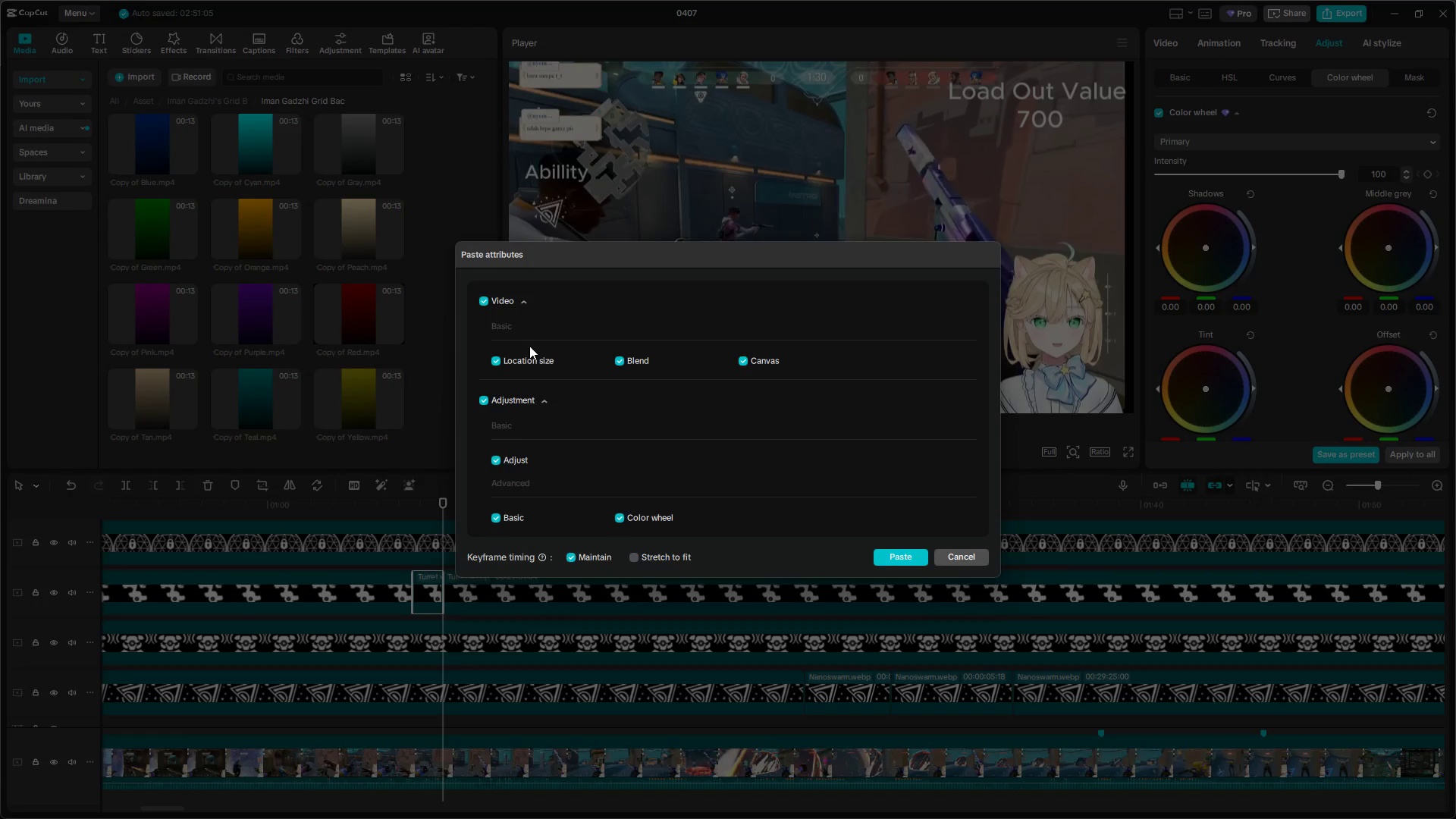 
left_click([481, 306])
 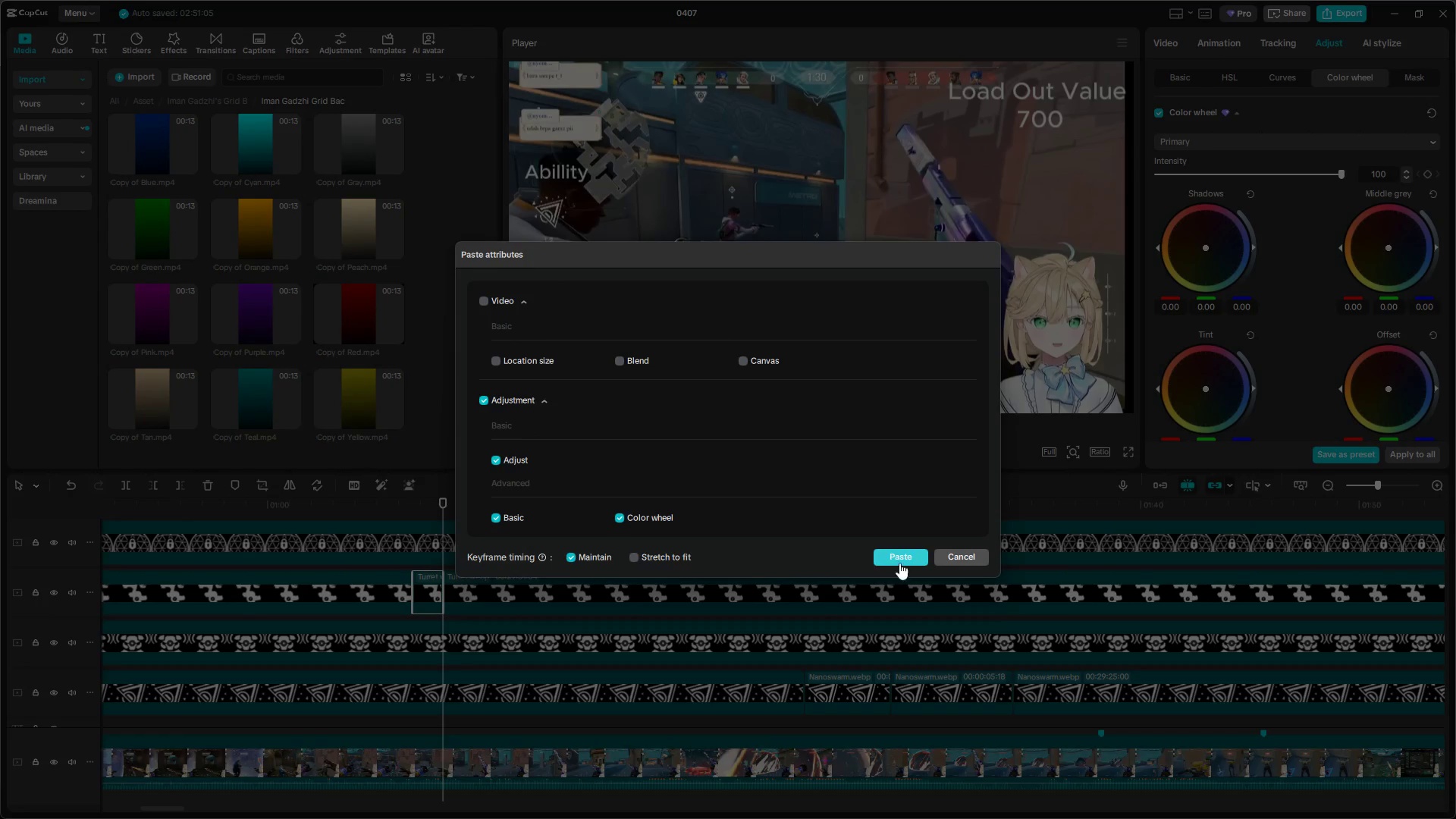 
left_click([901, 557])
 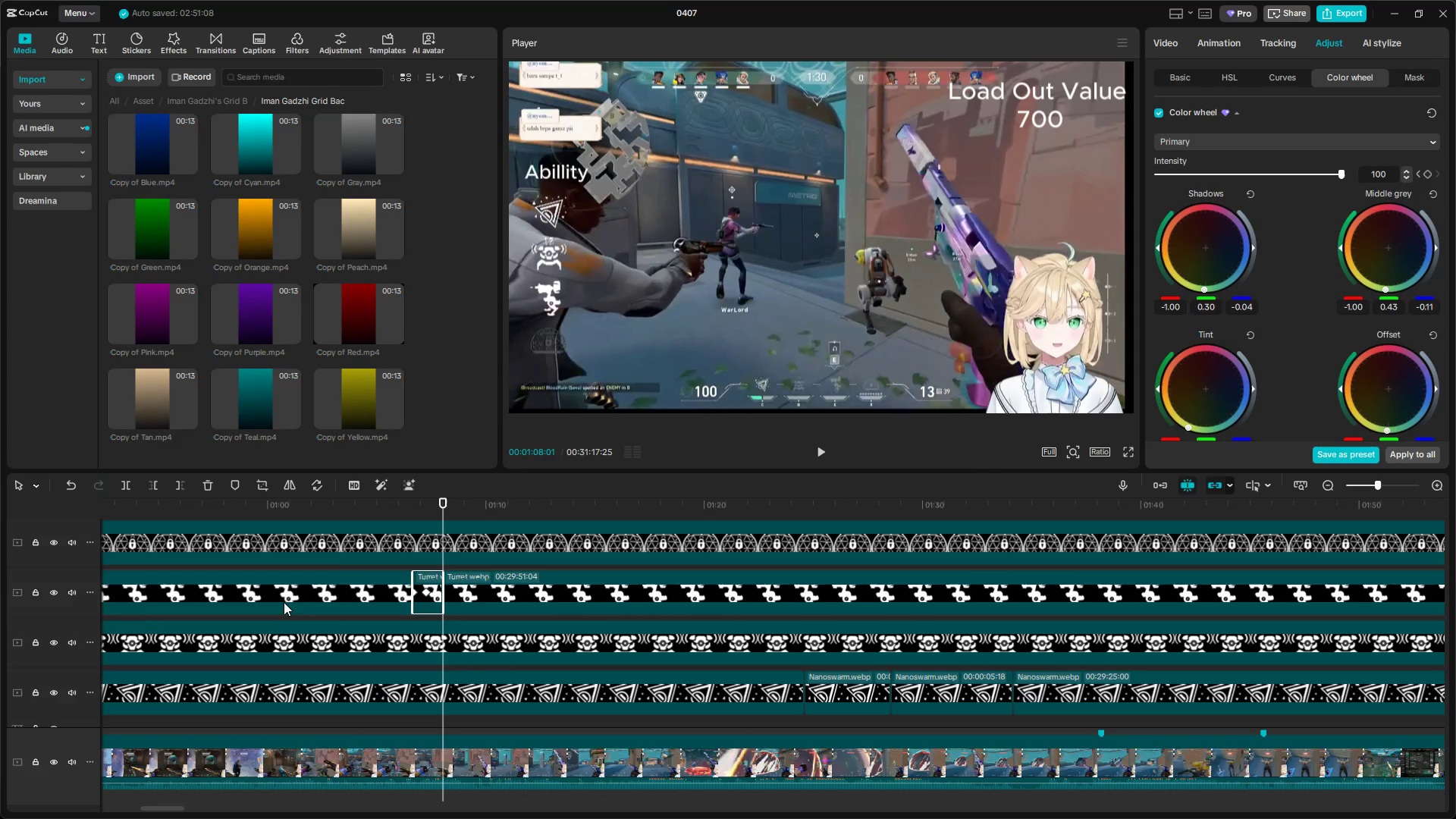 
left_click([379, 622])
 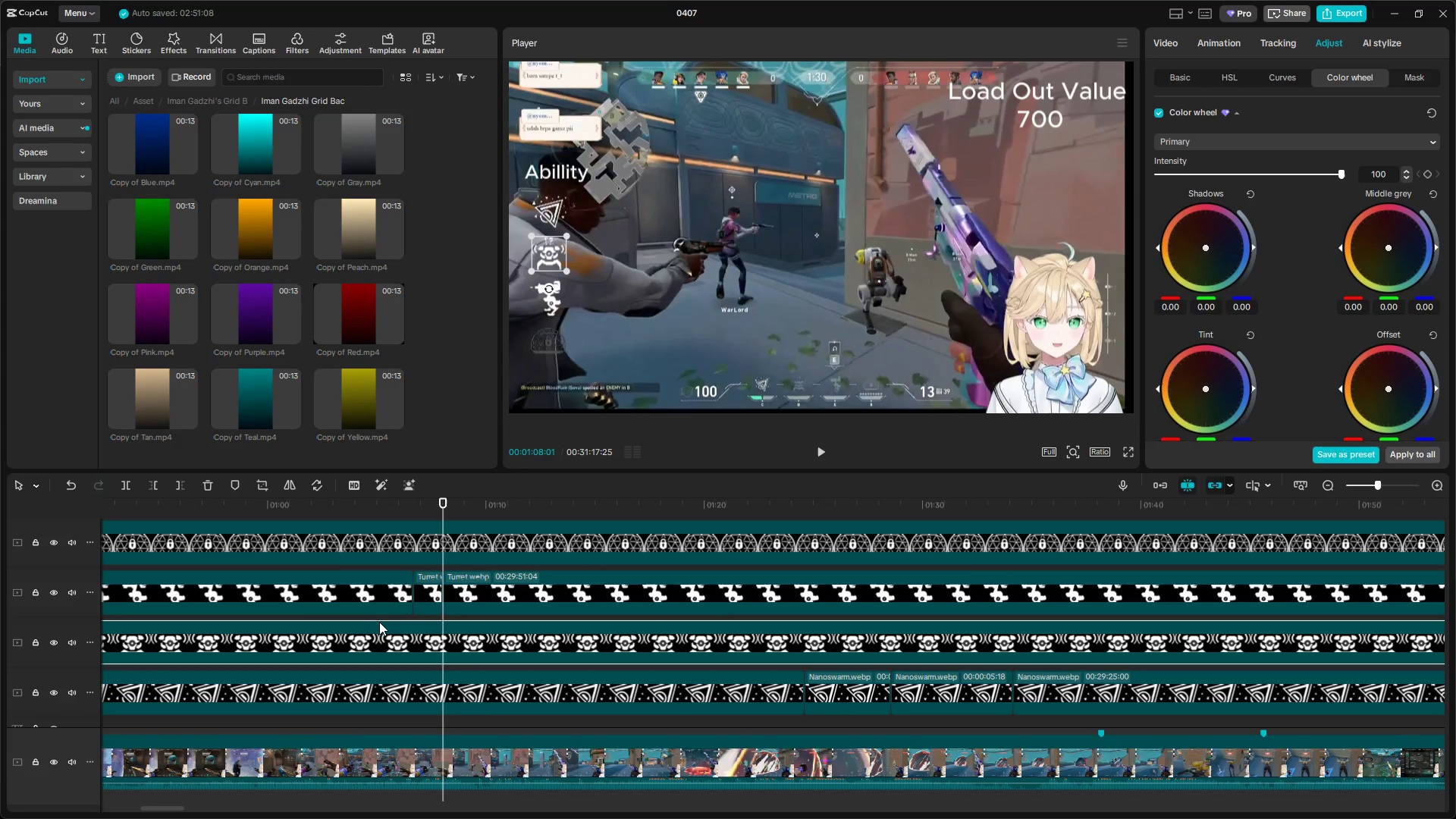 
key(Space)
 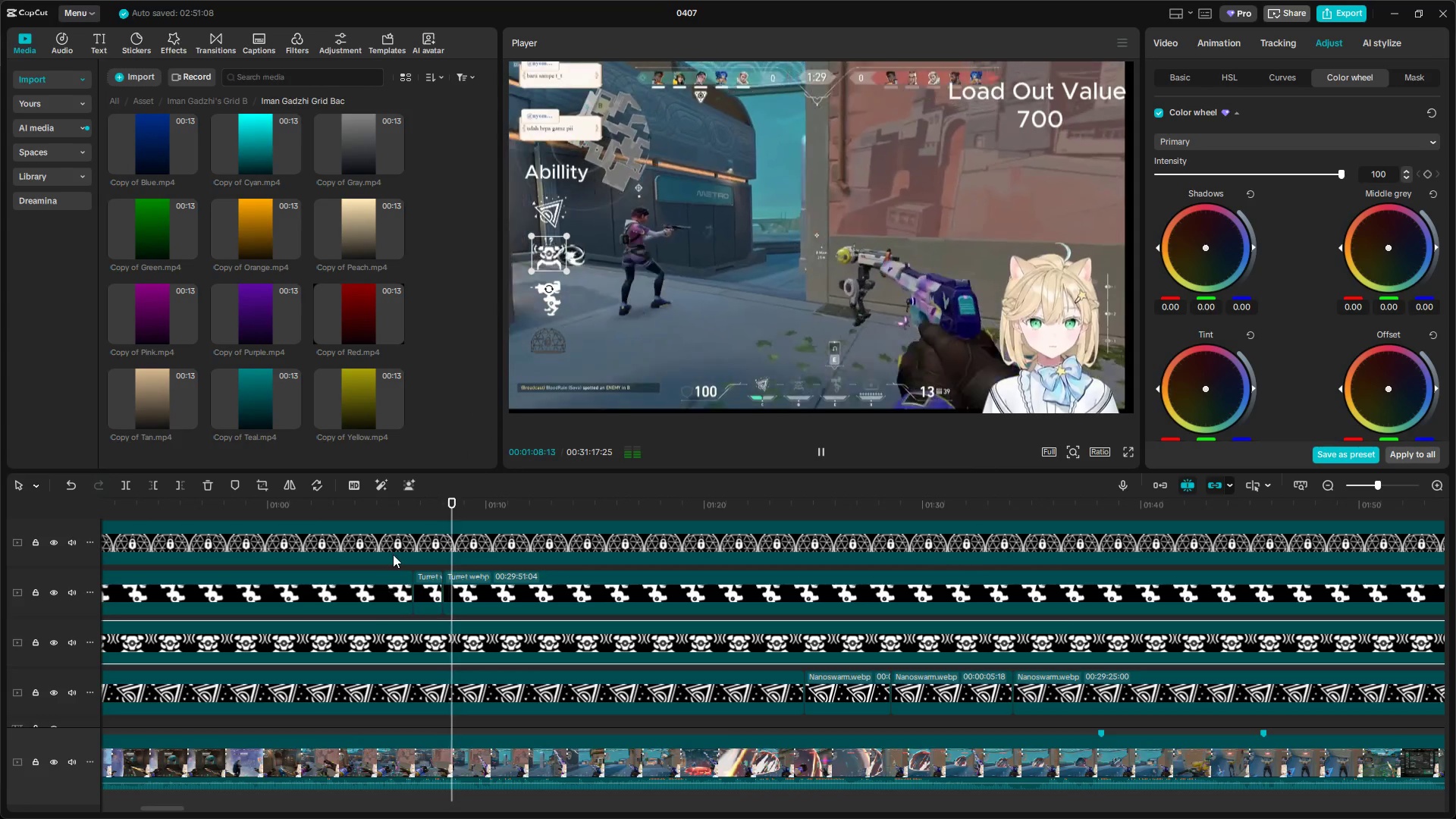 
key(Space)
 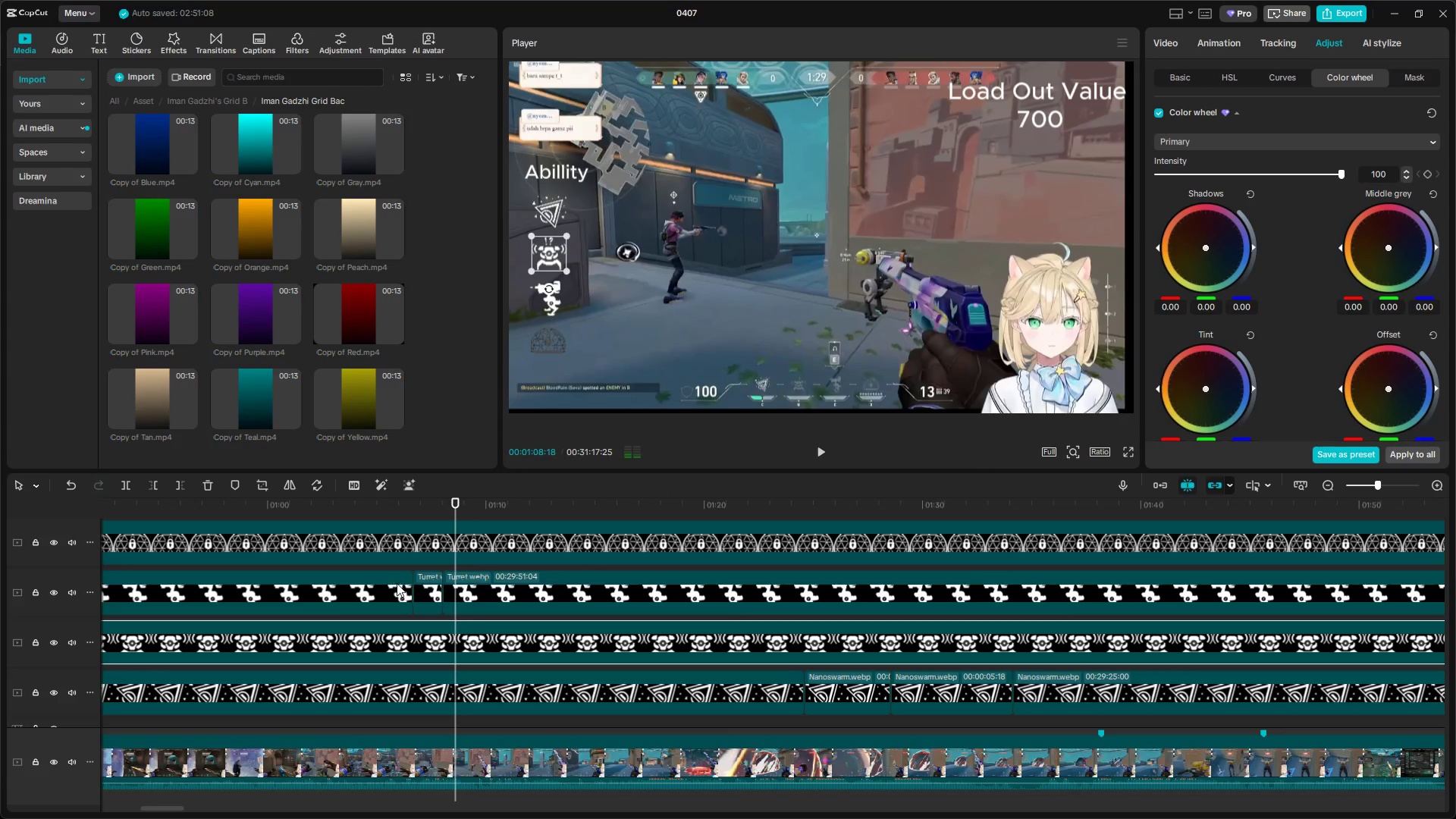 
left_click([397, 581])
 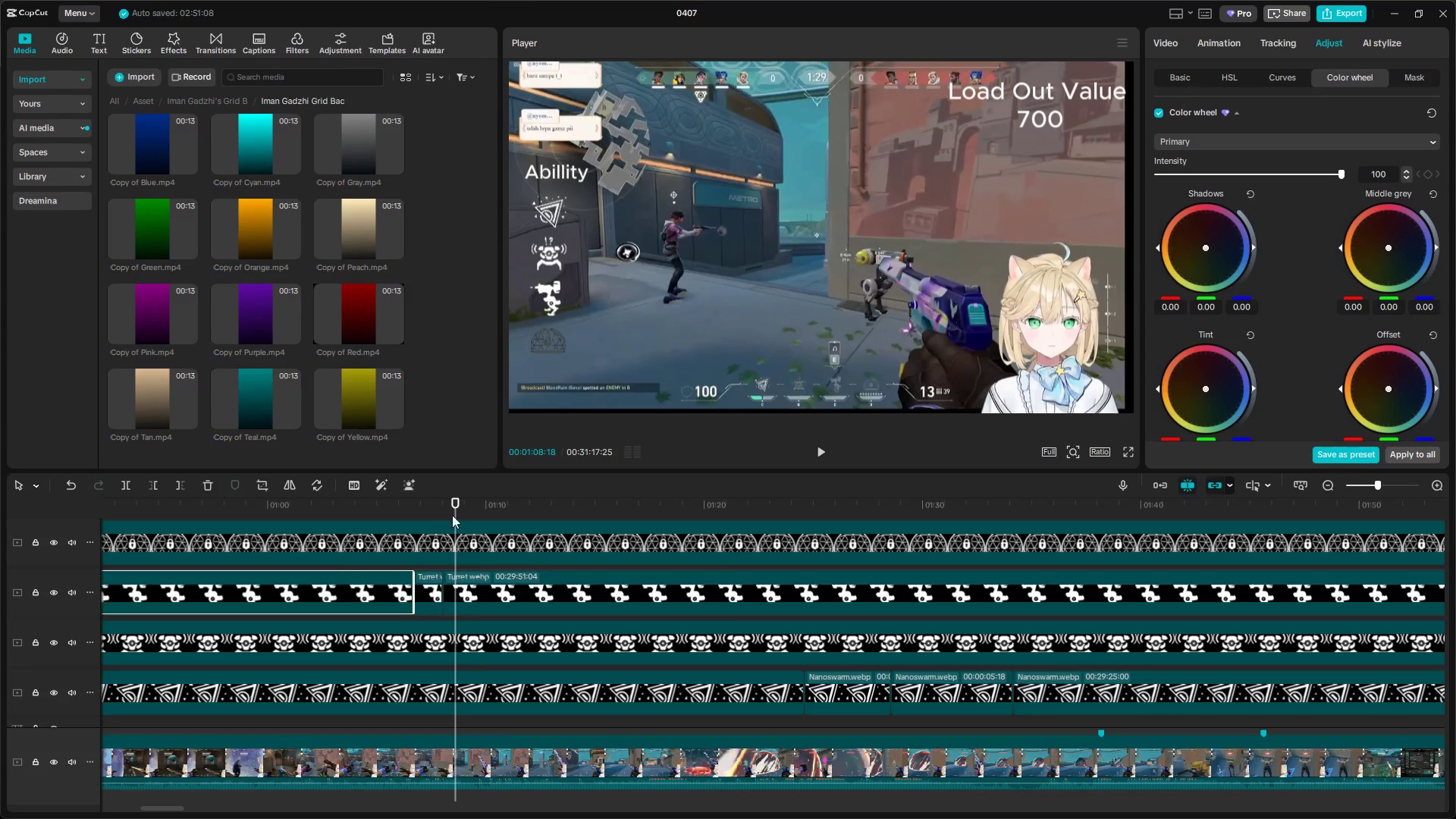 
left_click_drag(start_coordinate=[454, 506], to_coordinate=[400, 504])
 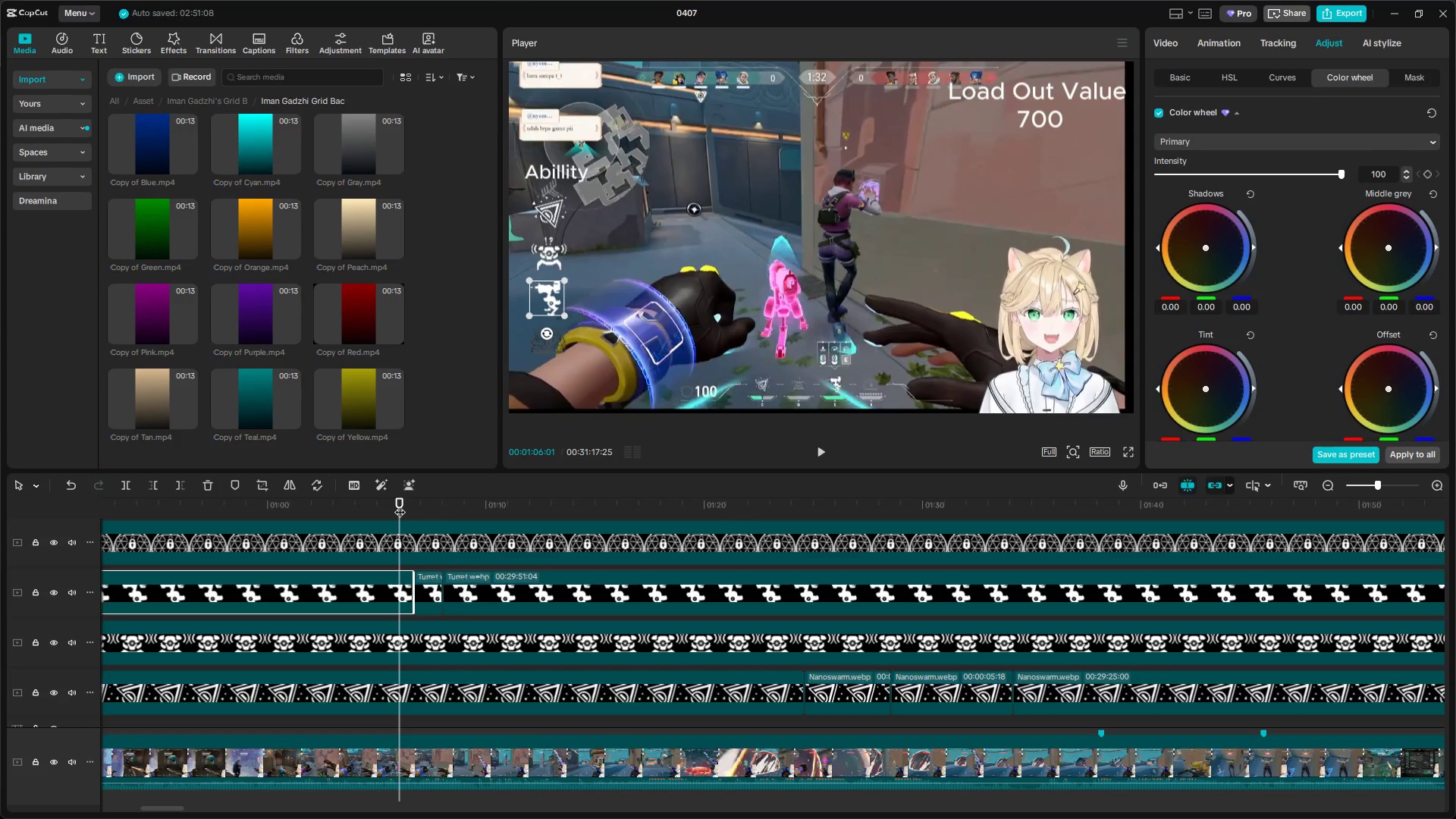 
key(Space)
 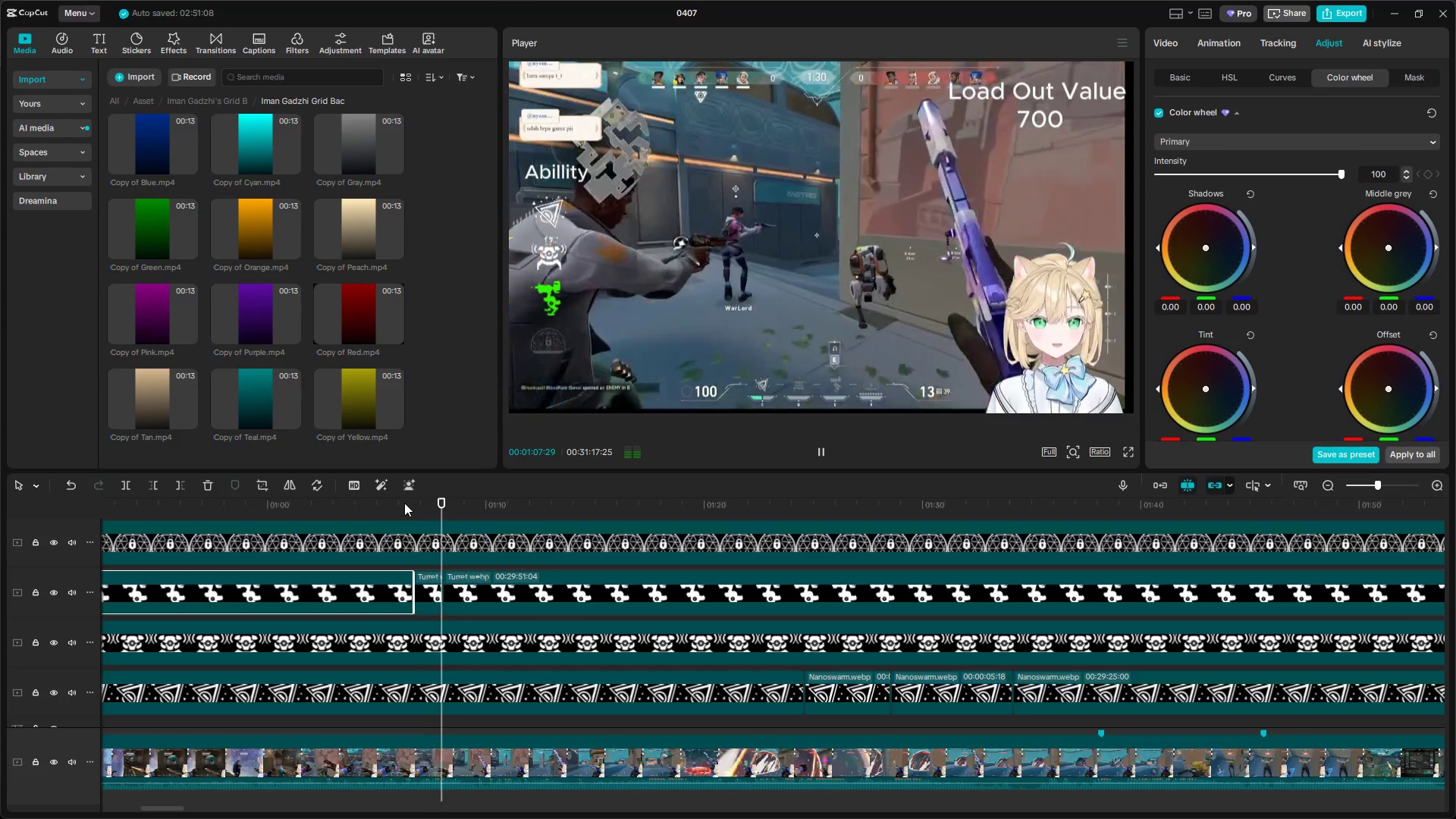 
key(Space)
 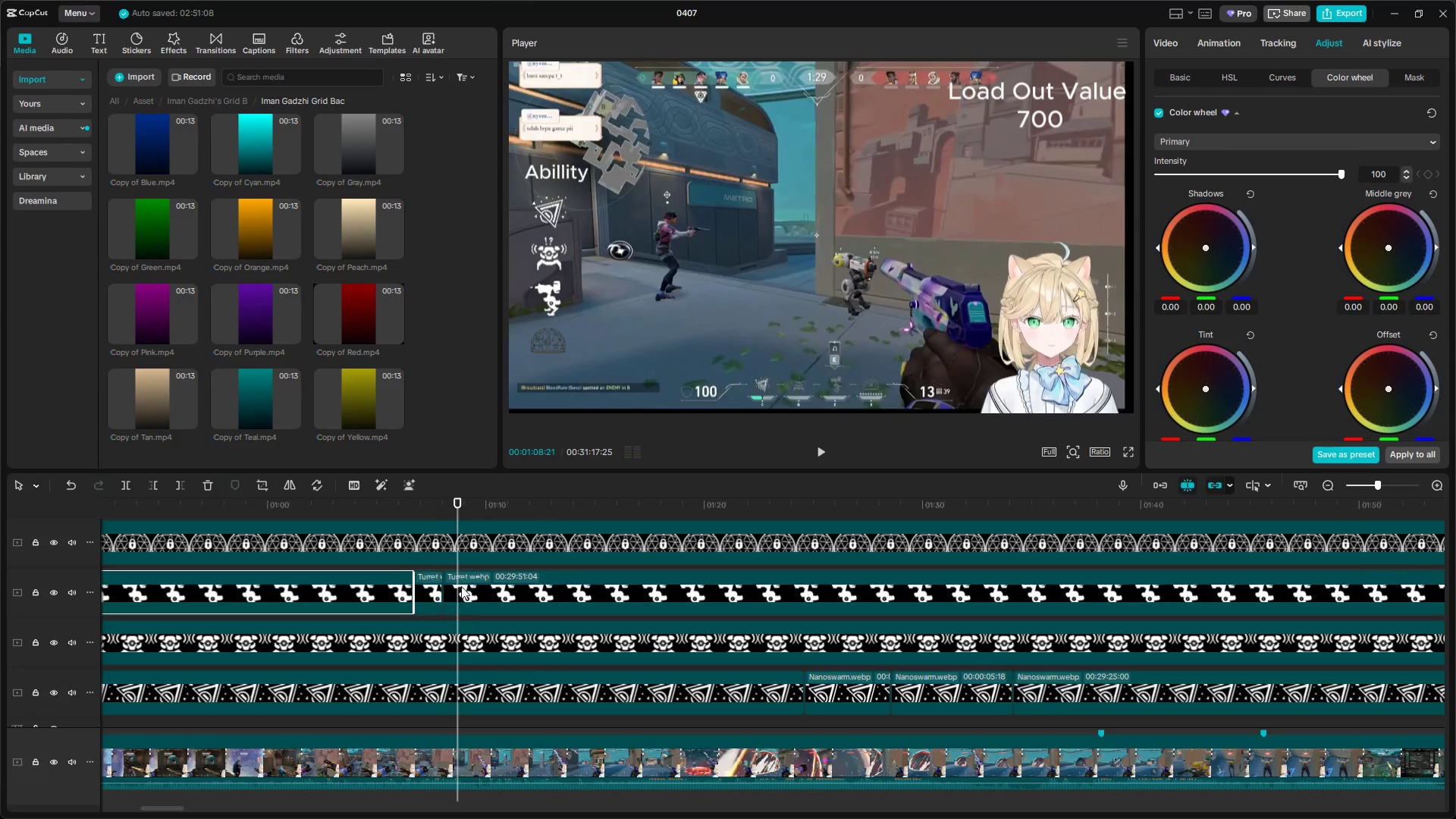 
left_click([464, 586])
 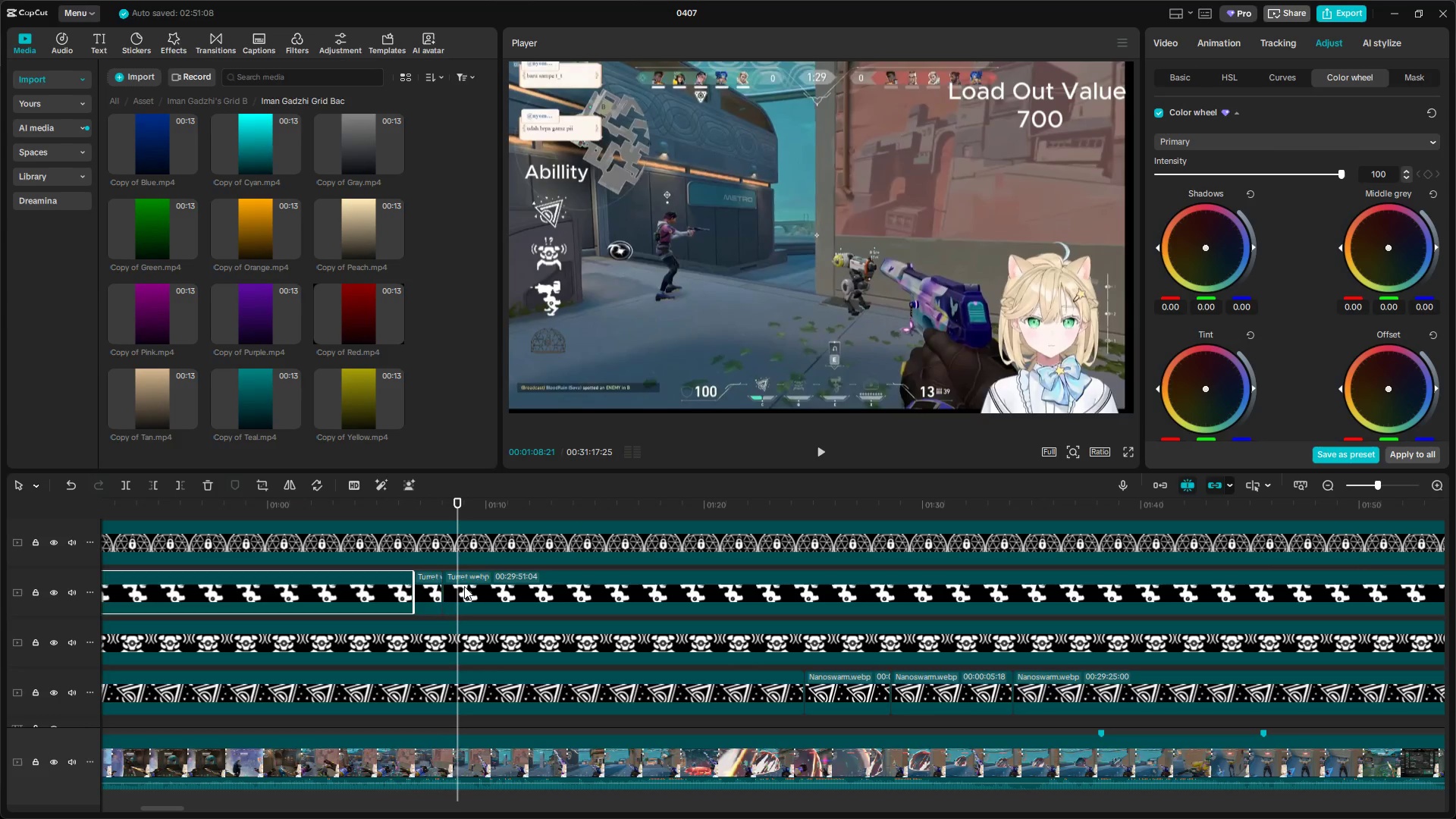 
right_click([464, 586])
 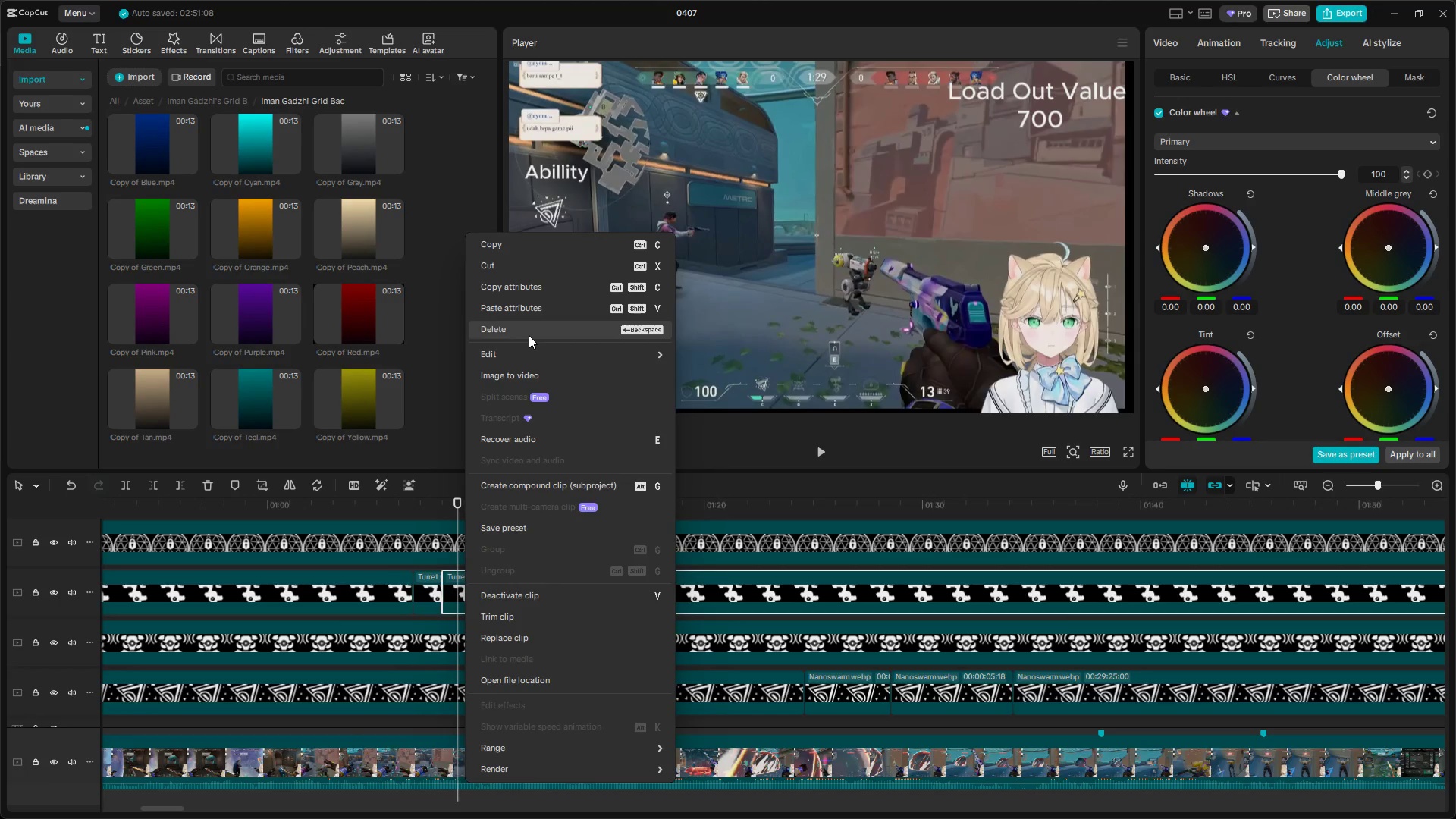 
left_click([533, 306])
 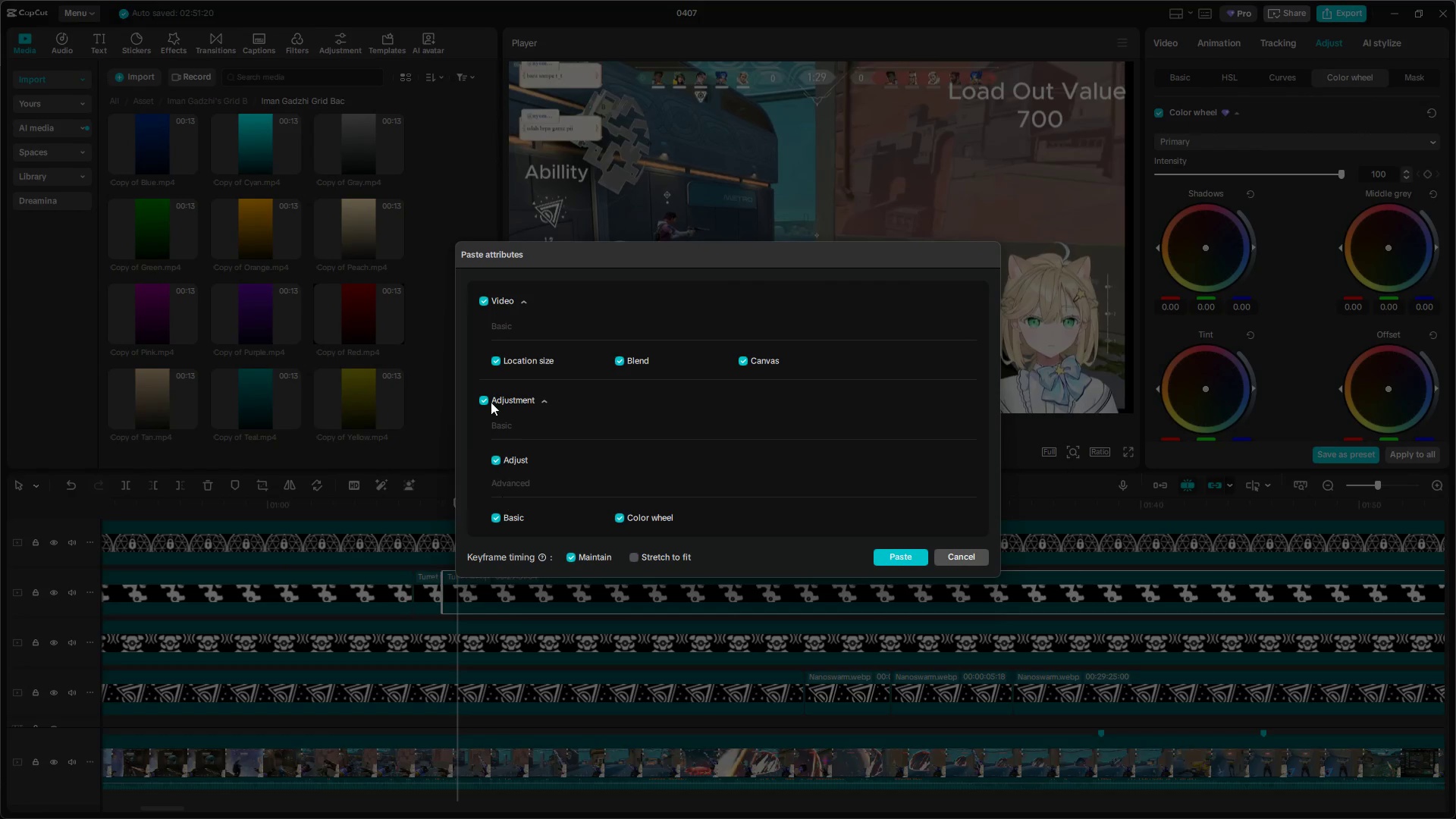 
left_click([482, 306])
 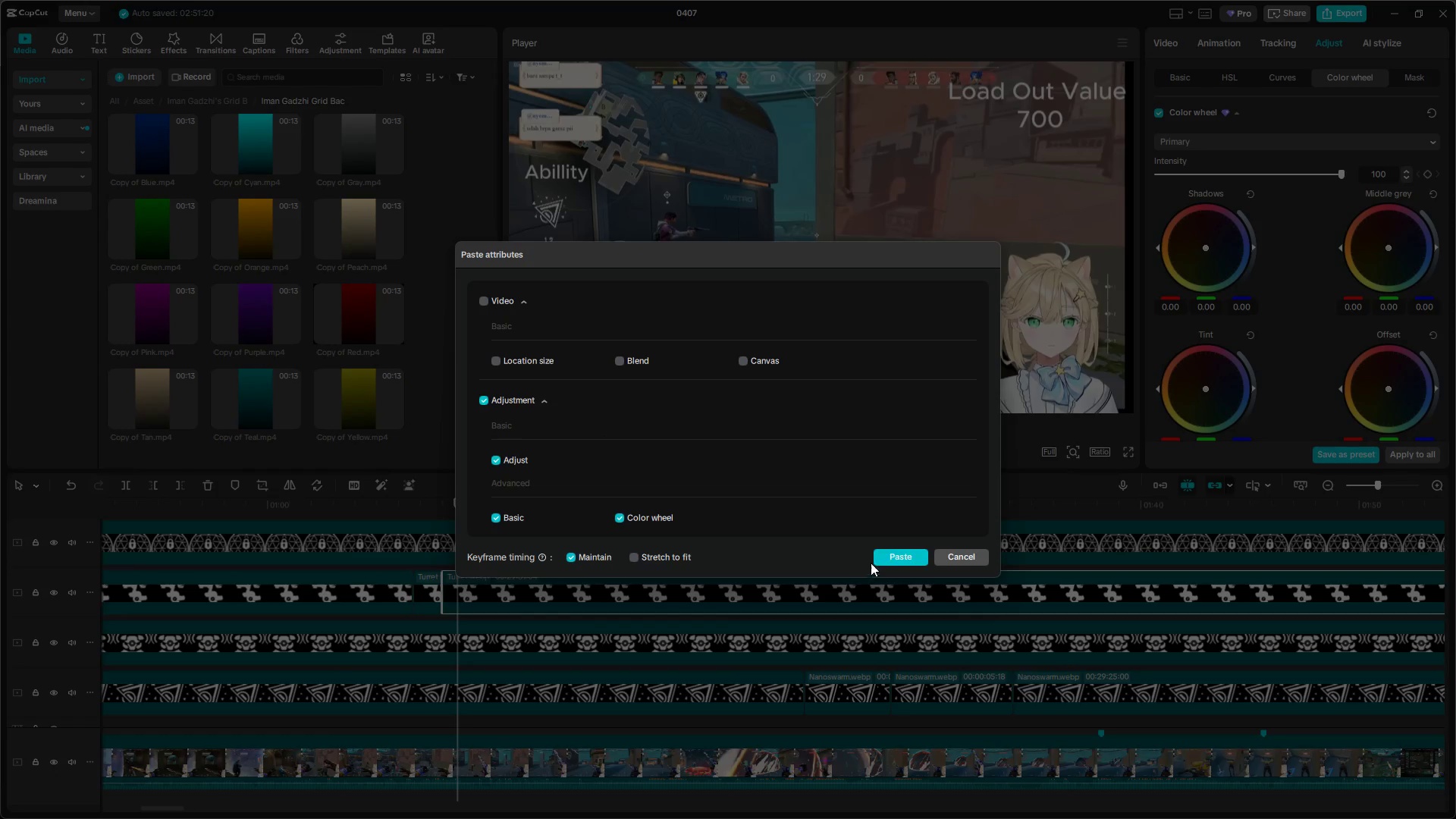 
left_click([896, 559])
 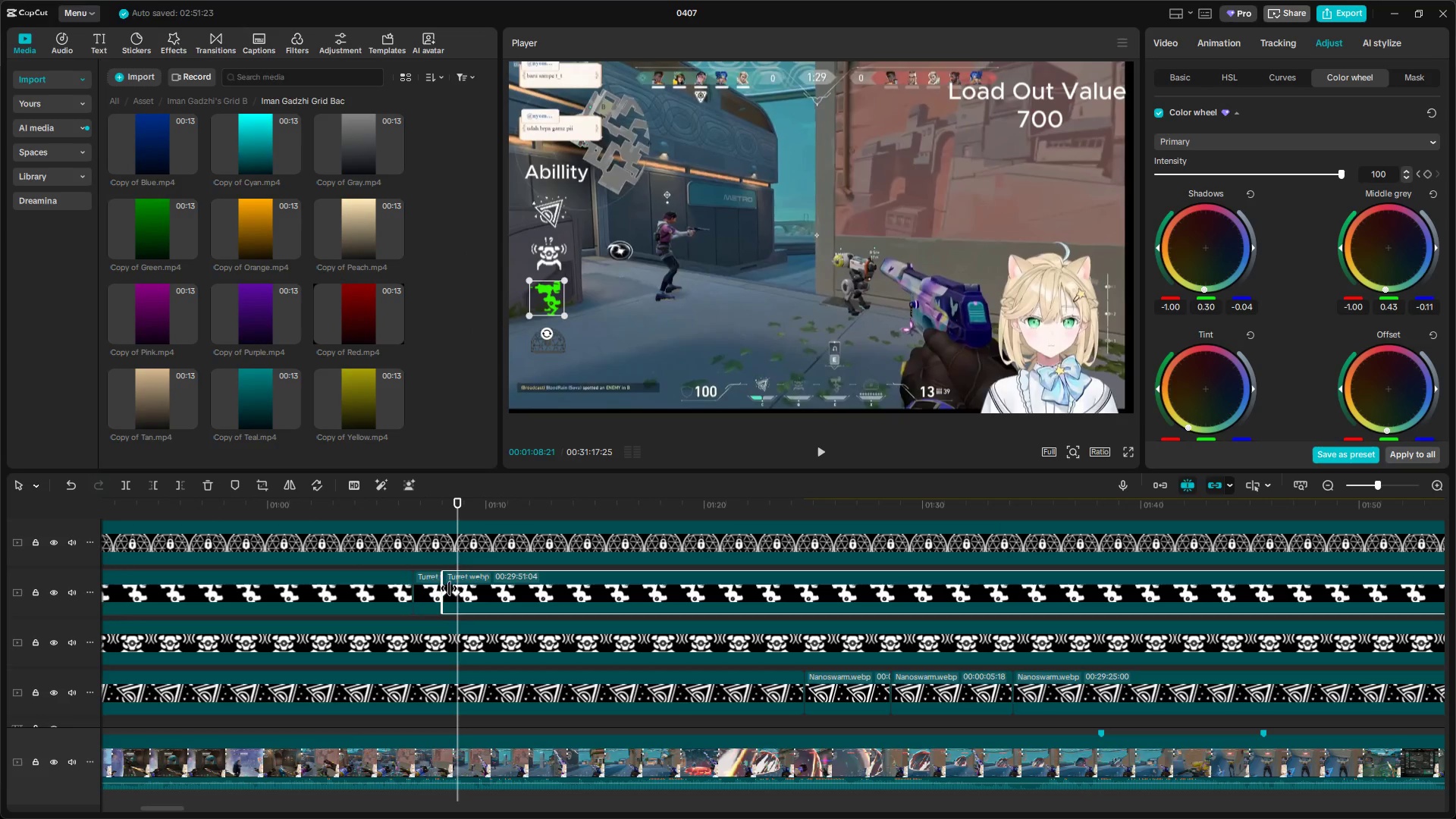 
left_click([437, 517])
 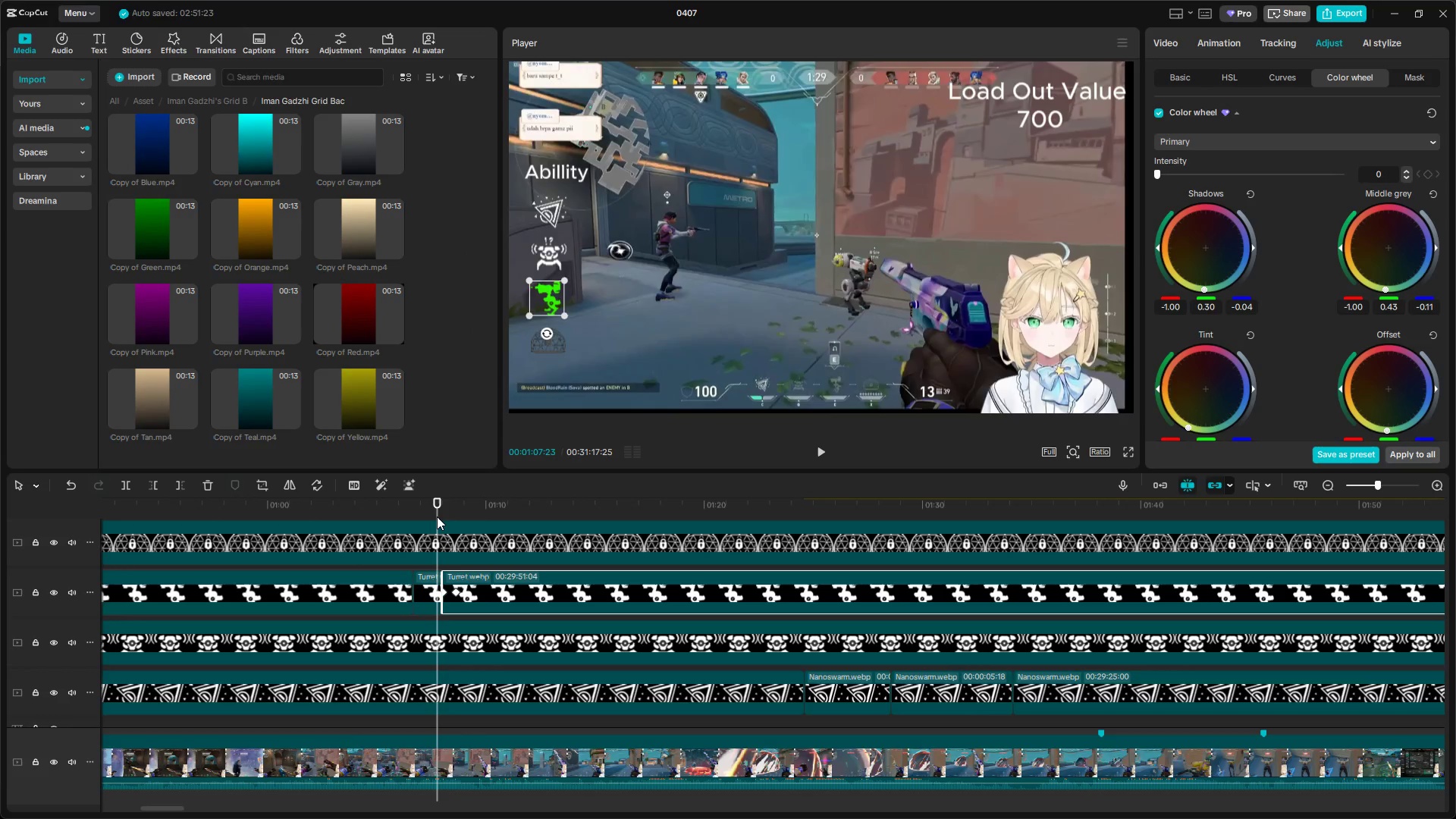 
left_click_drag(start_coordinate=[437, 516], to_coordinate=[431, 516])
 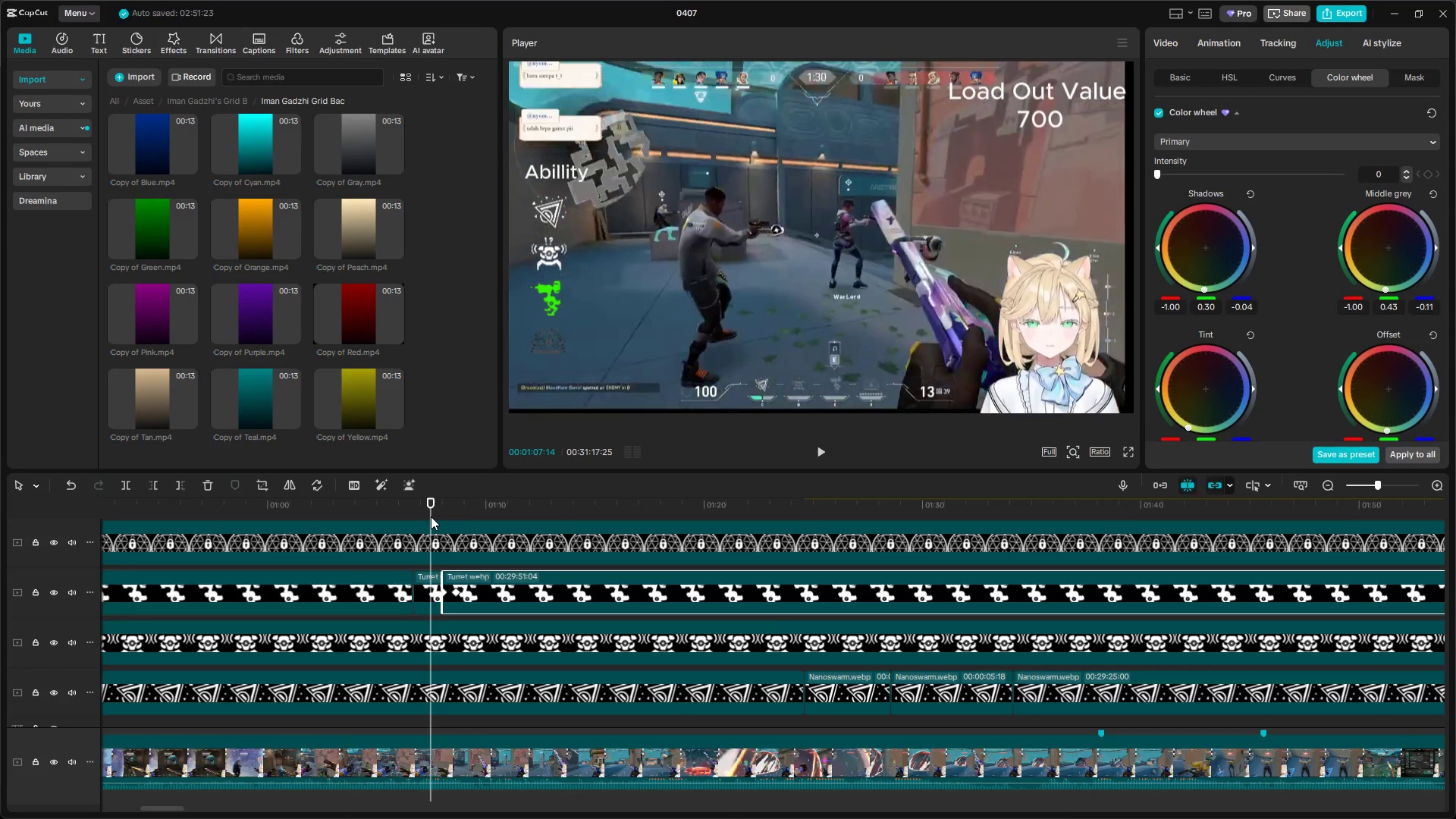 
key(Space)
 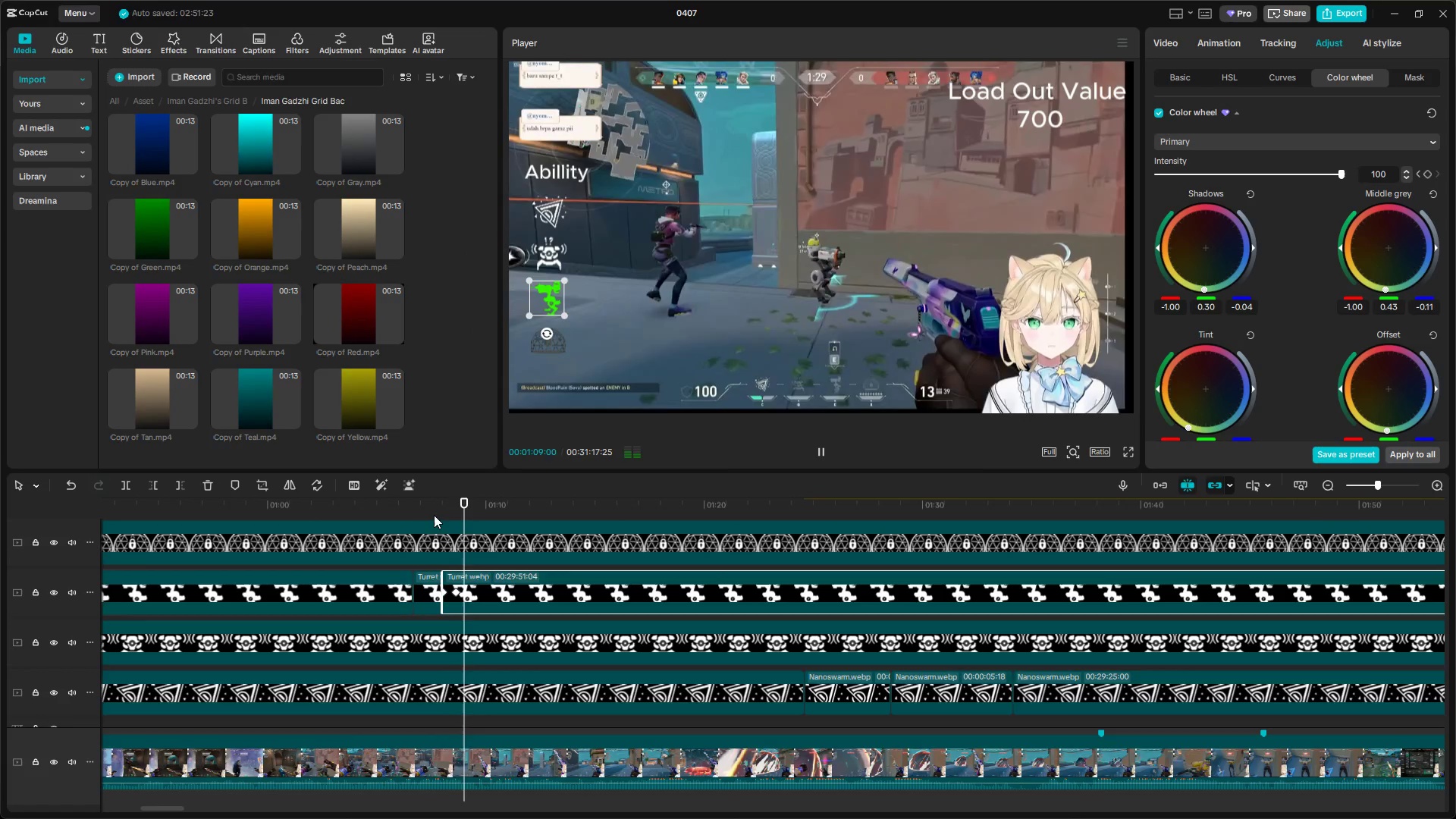 
left_click([441, 506])
 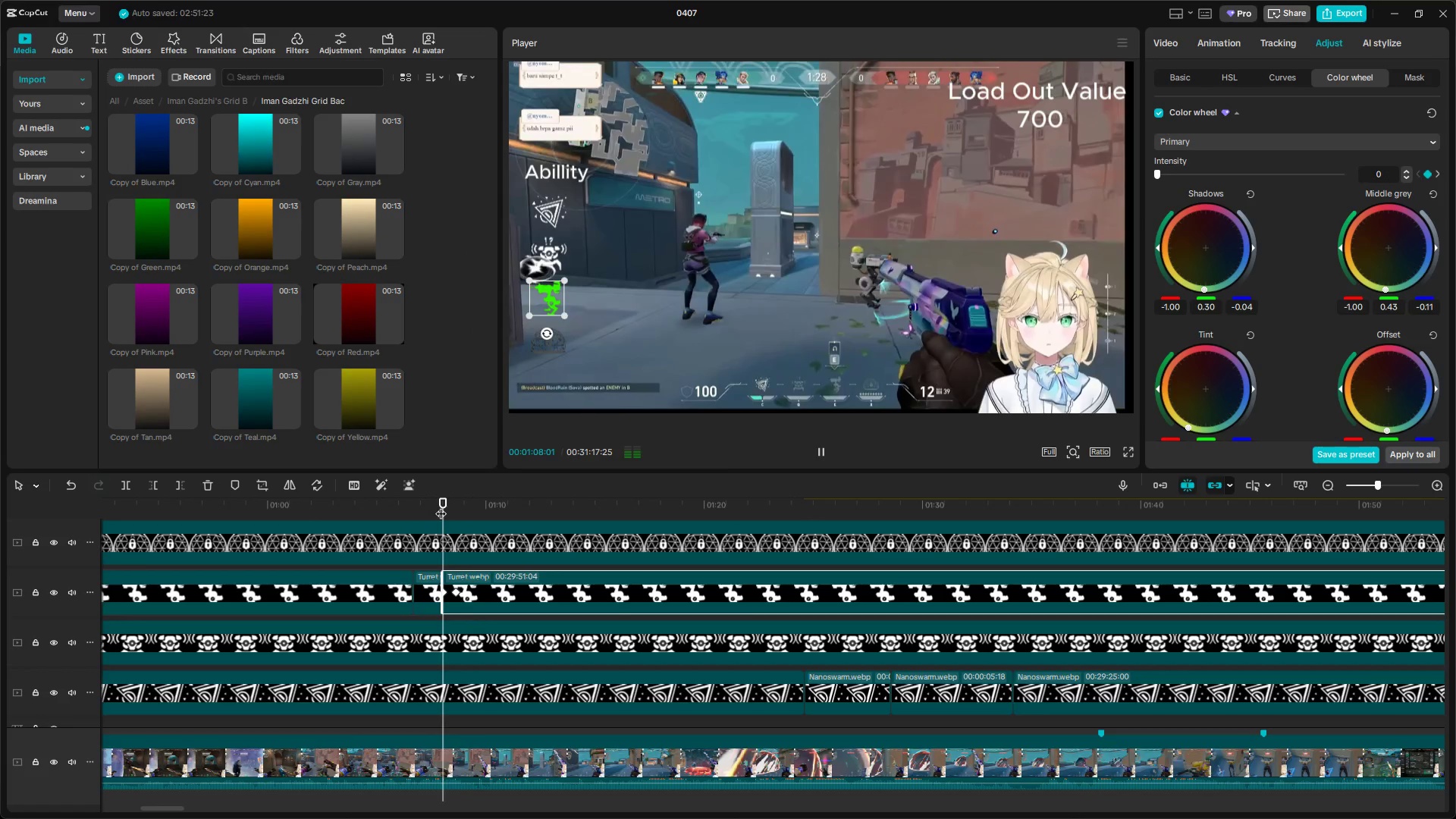 
key(Space)
 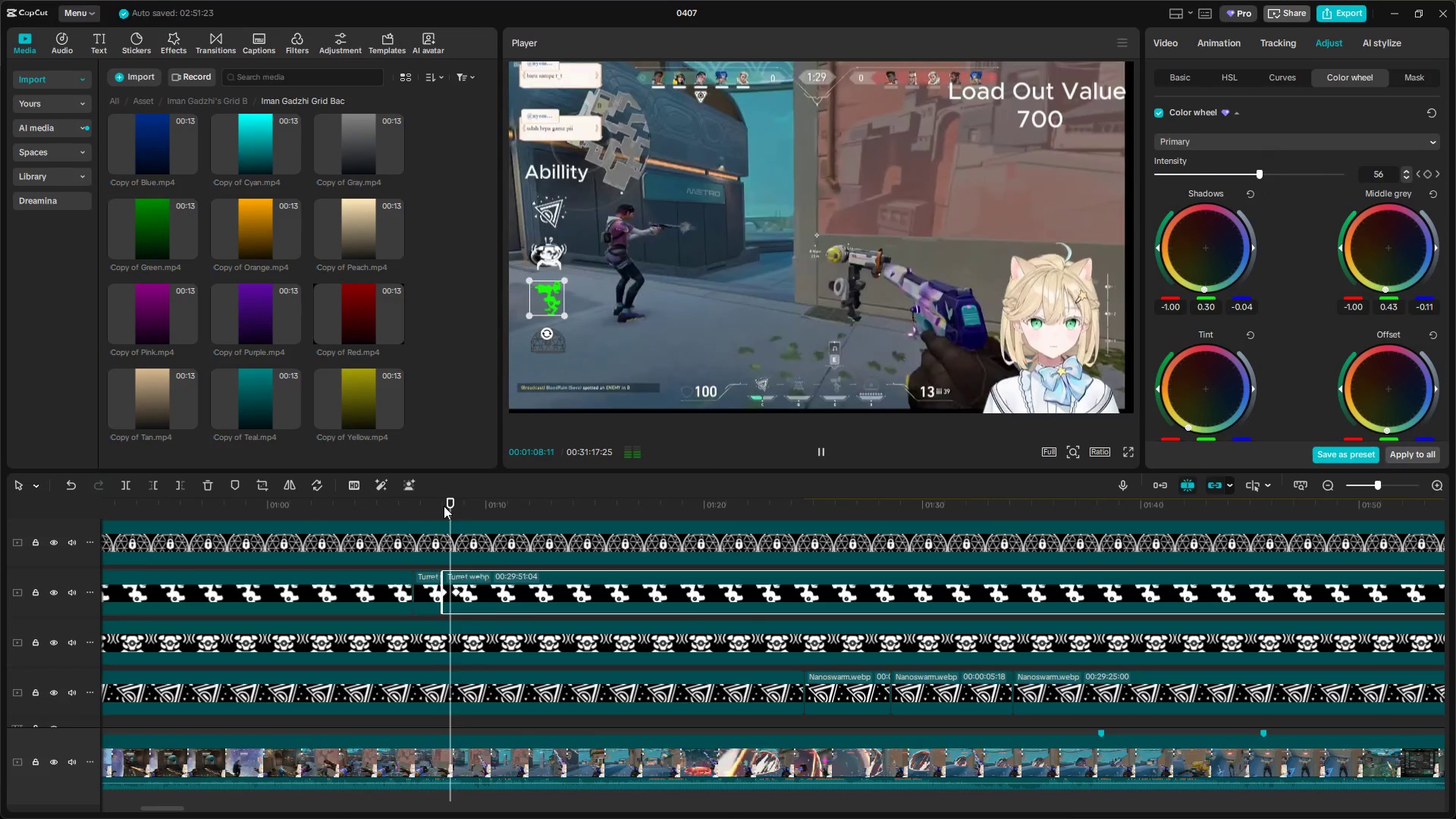 
hold_key(key=ControlLeft, duration=1.5)
 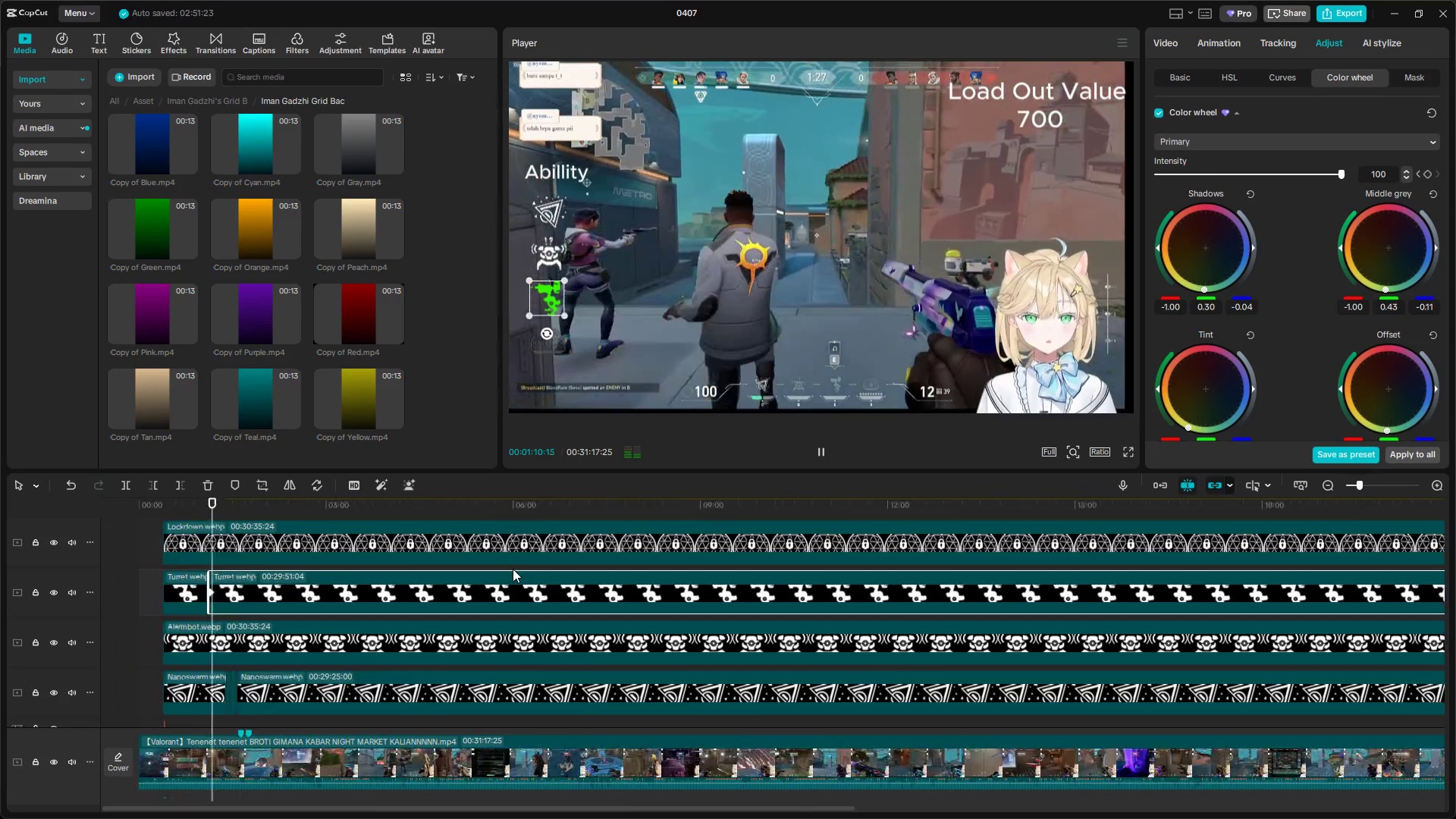 
hold_key(key=ControlLeft, duration=1.51)
 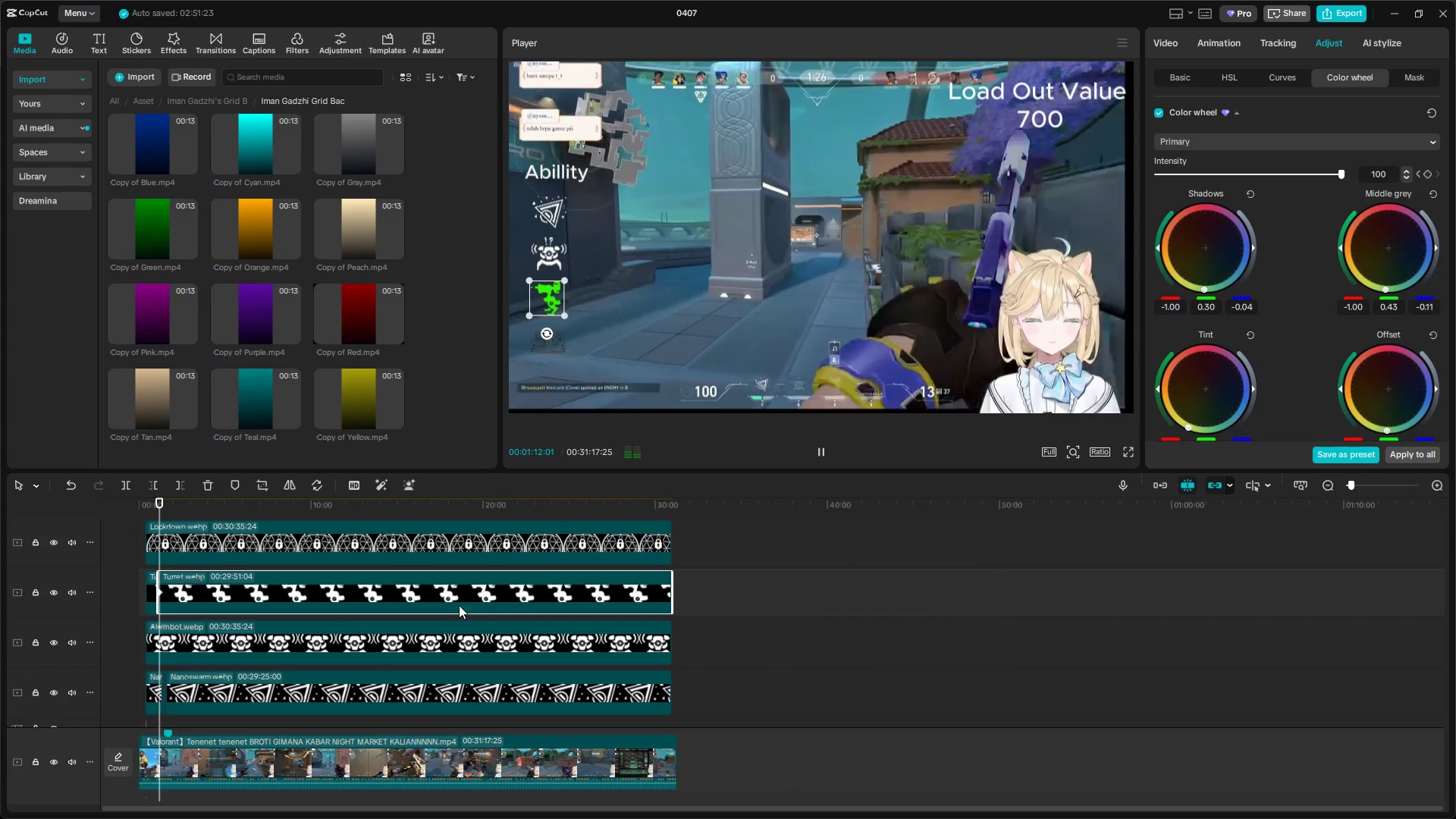 
hold_key(key=ControlLeft, duration=1.09)
 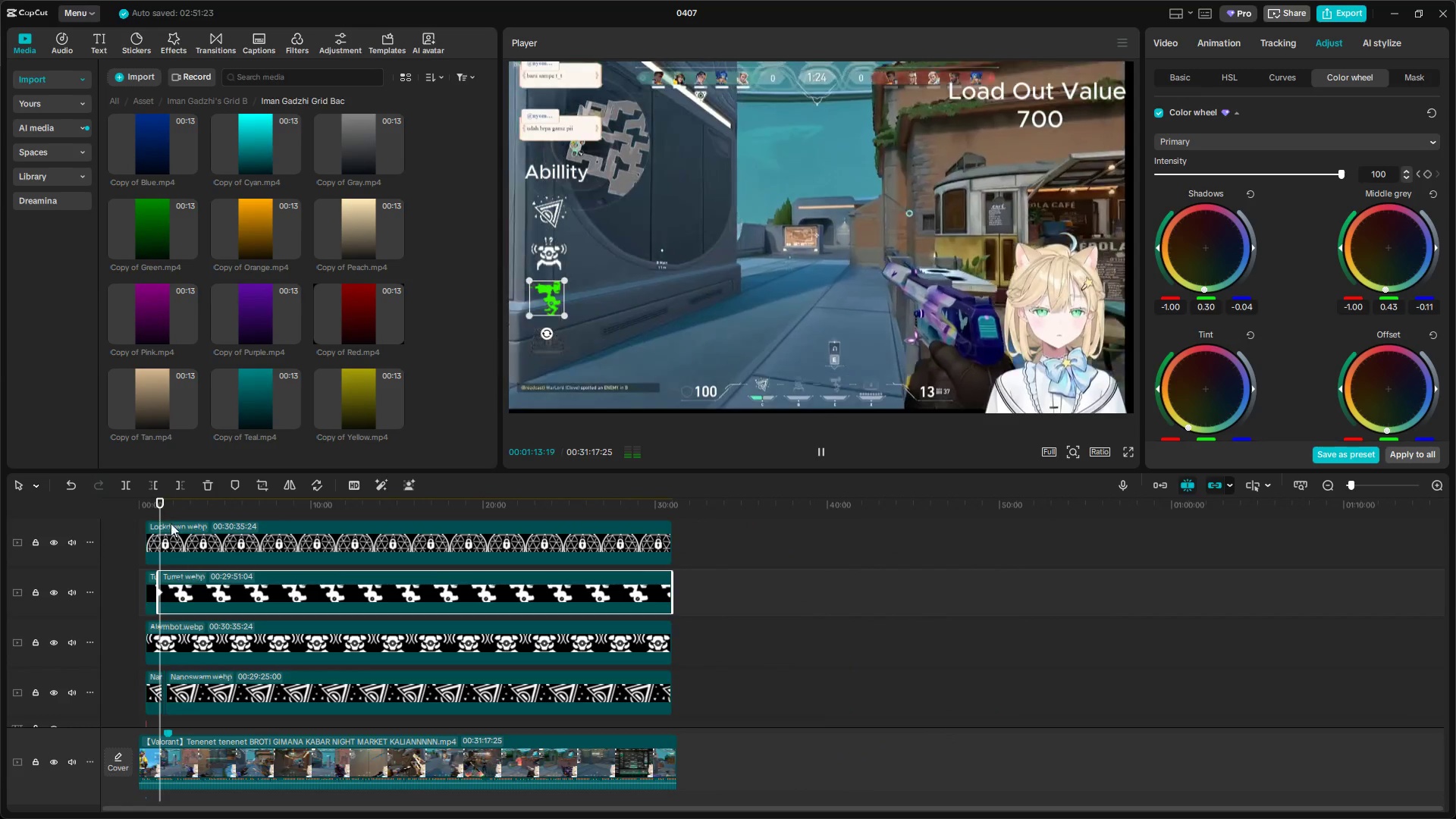 
scroll: coordinate [513, 569], scroll_direction: down, amount: 43.0
 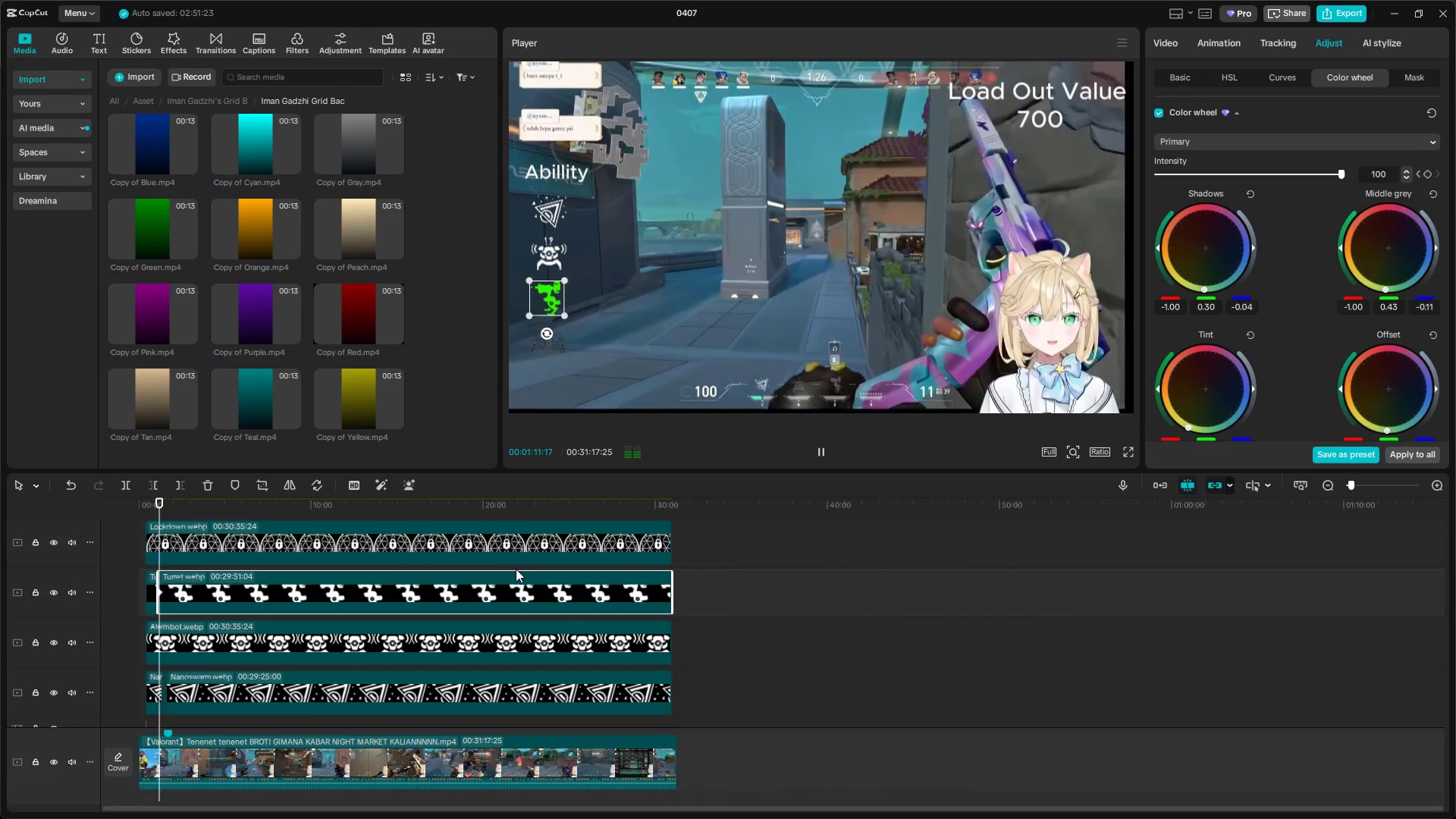 
hold_key(key=ControlLeft, duration=1.5)
scroll: coordinate [228, 568], scroll_direction: up, amount: 4.0
 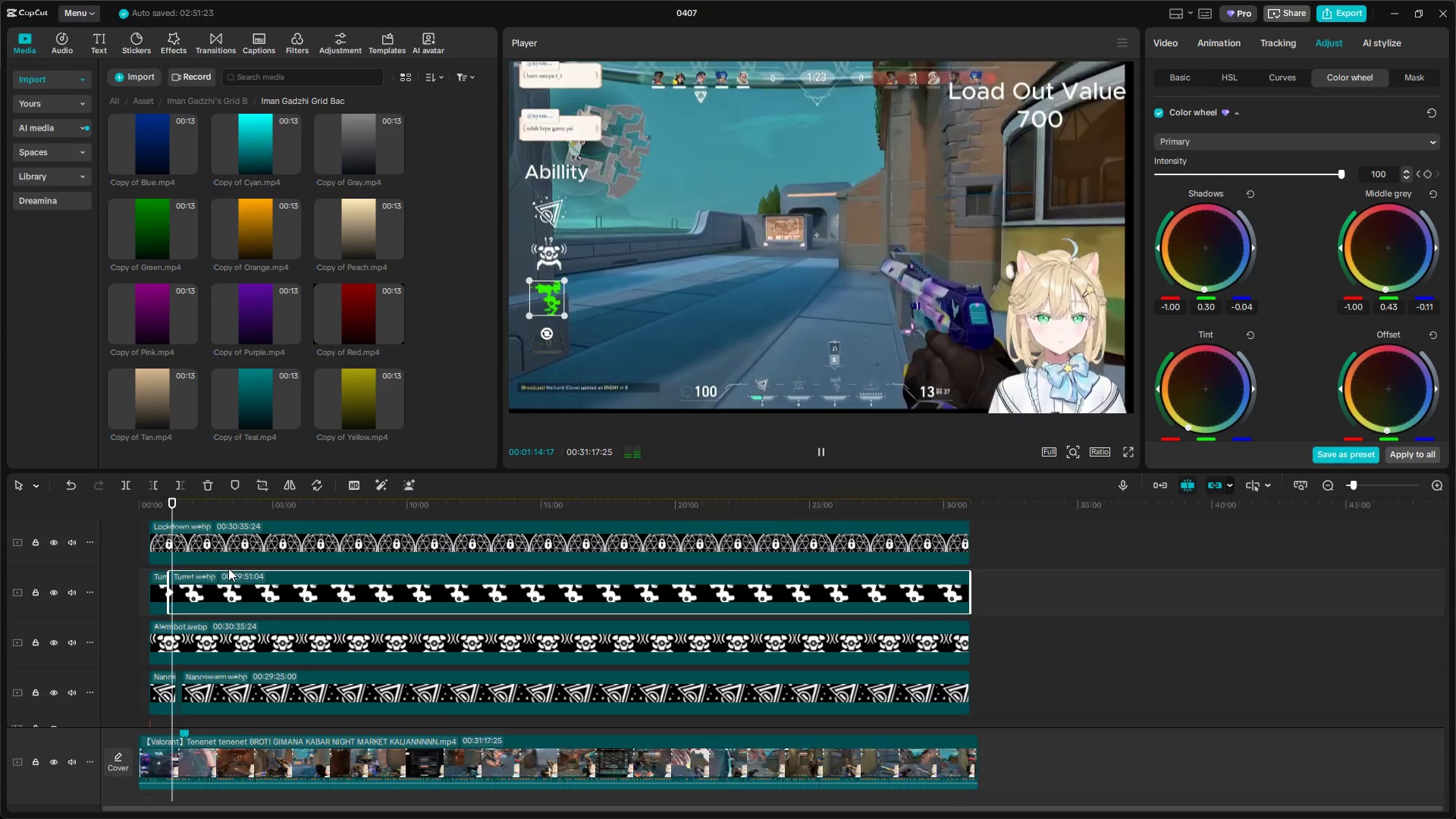 
key(Control+ControlLeft)
 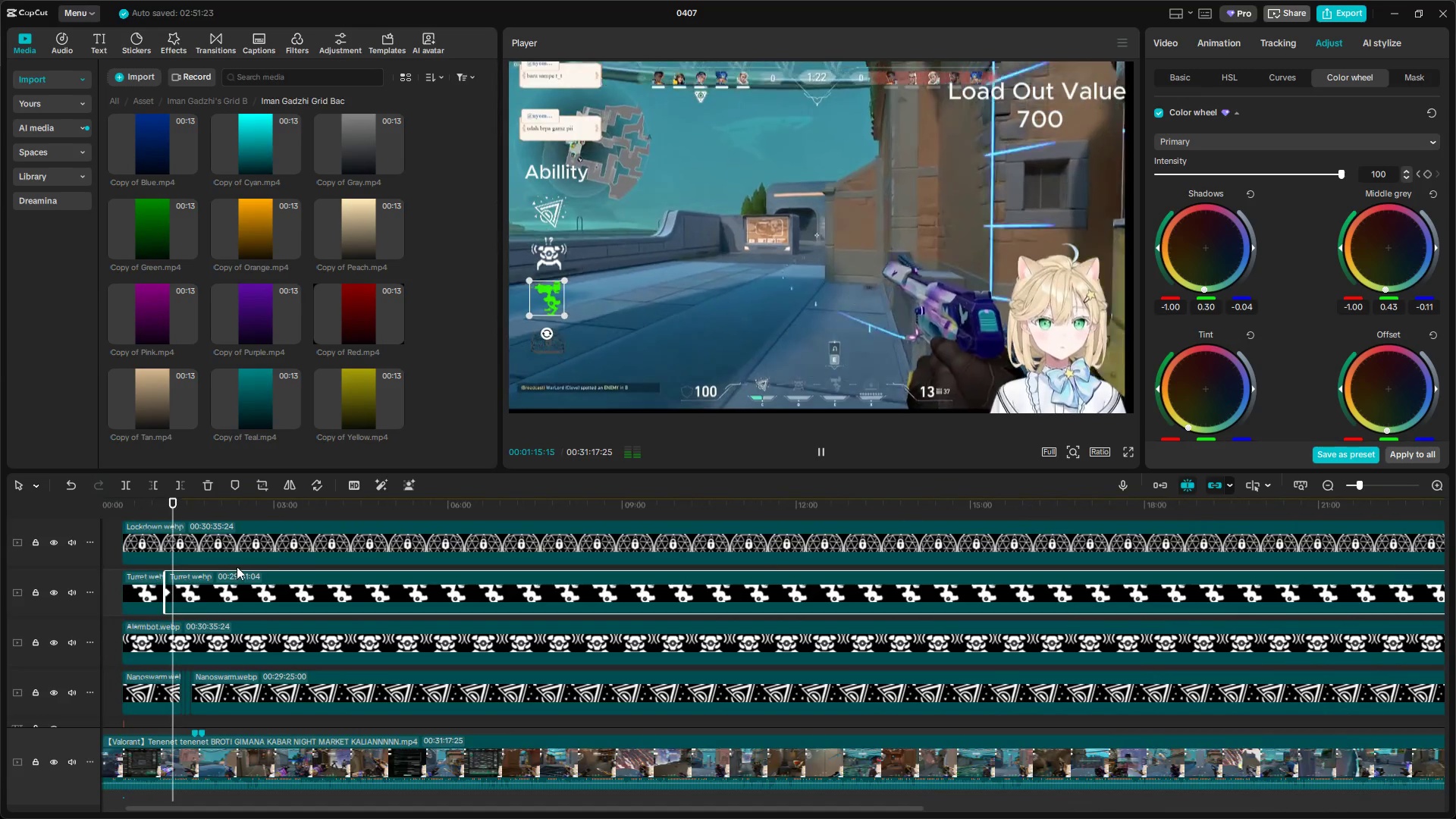 
key(Control+ControlLeft)
 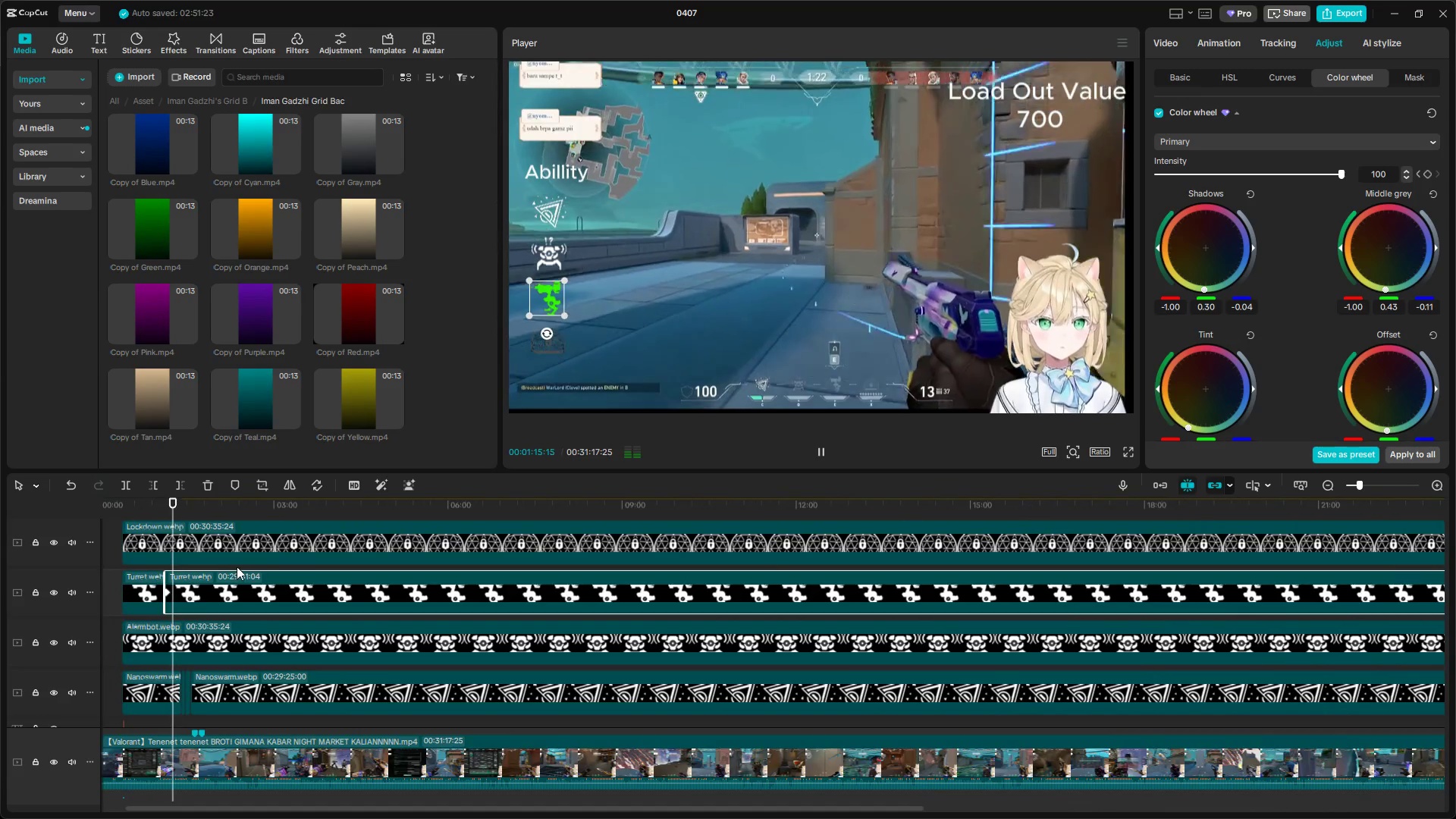 
key(Control+ControlLeft)
 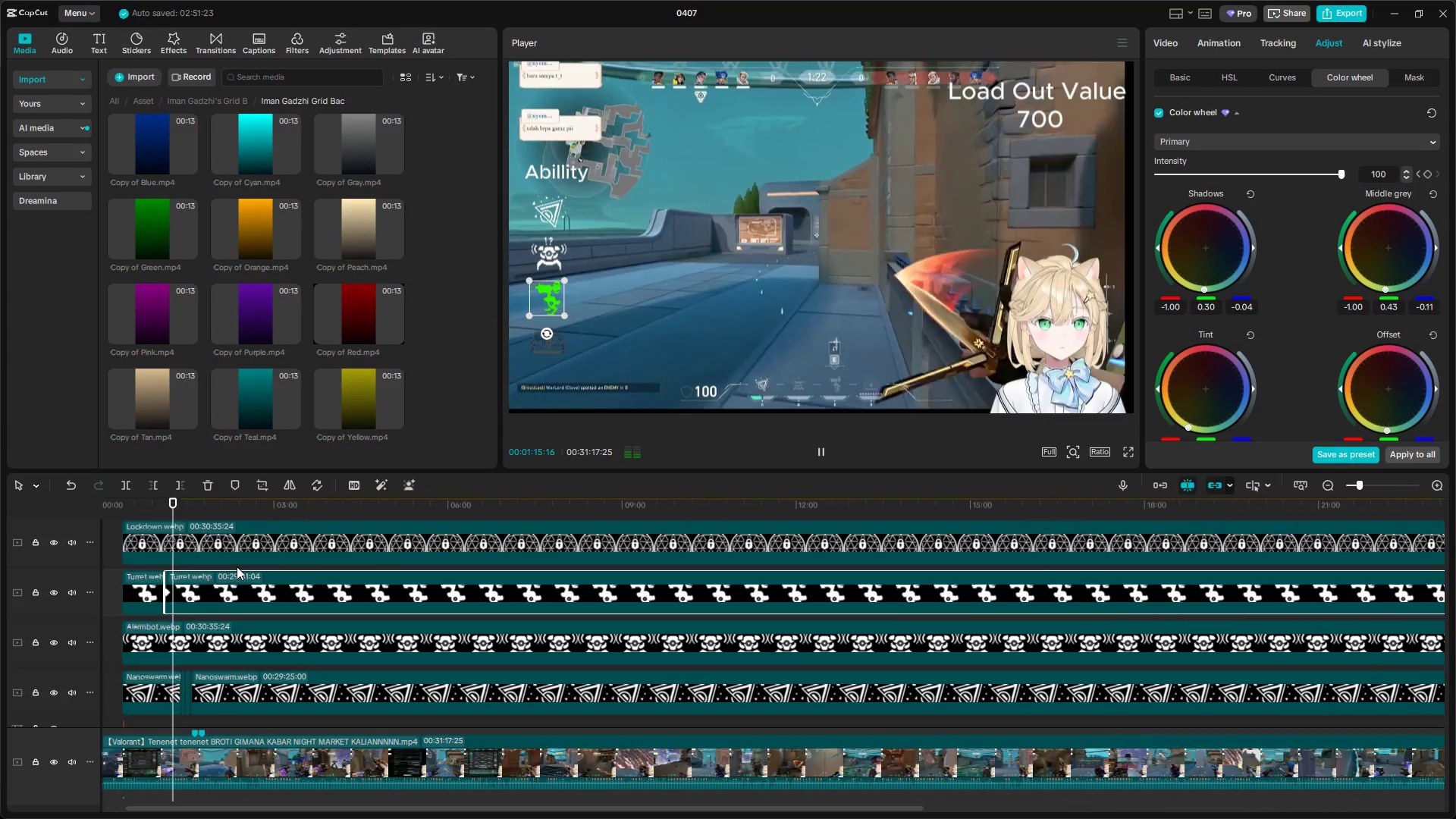 
key(Control+ControlLeft)
 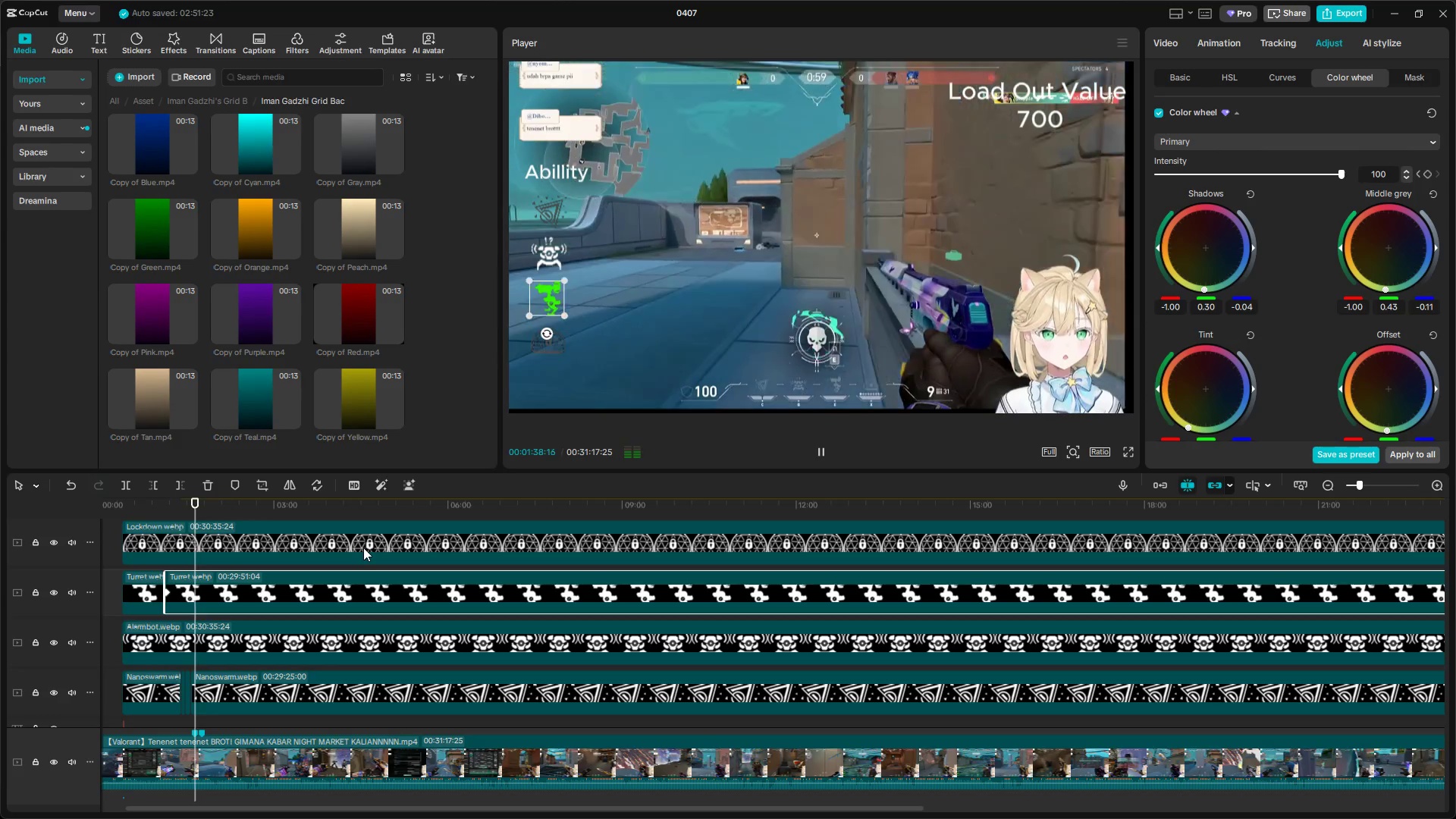 
scroll: coordinate [232, 569], scroll_direction: up, amount: 8.0
 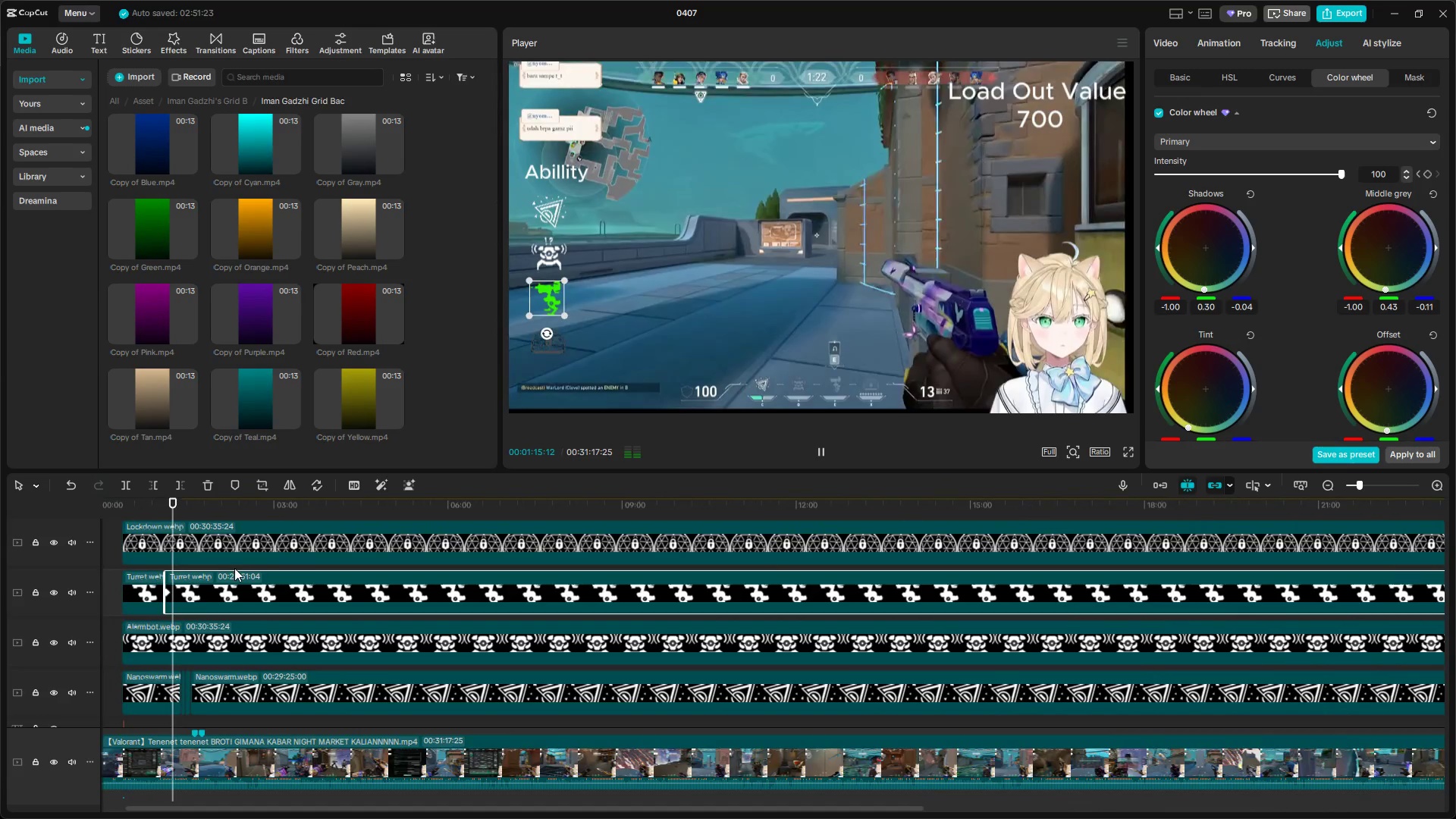 
wait(28.27)
 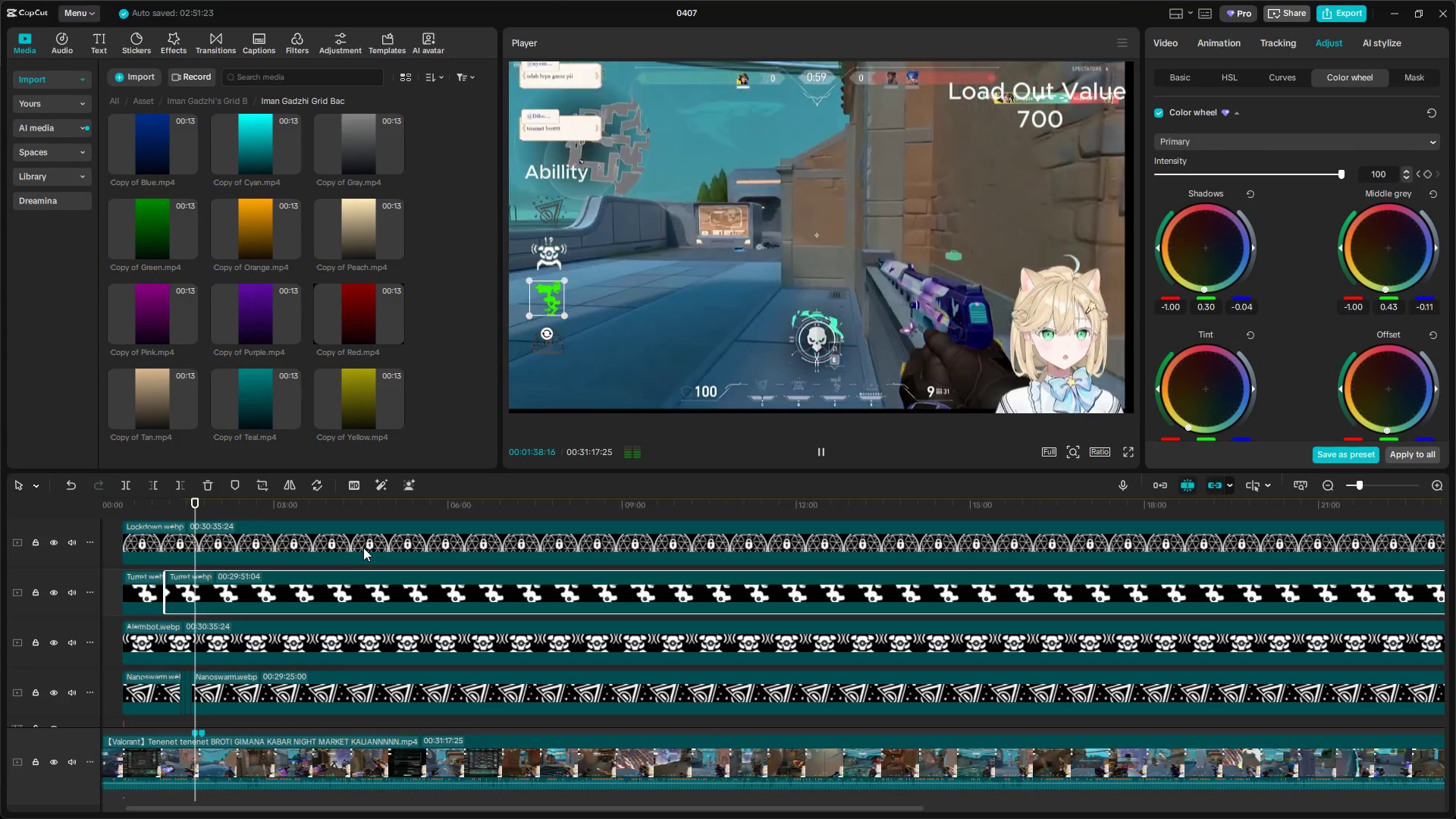 
key(Space)
 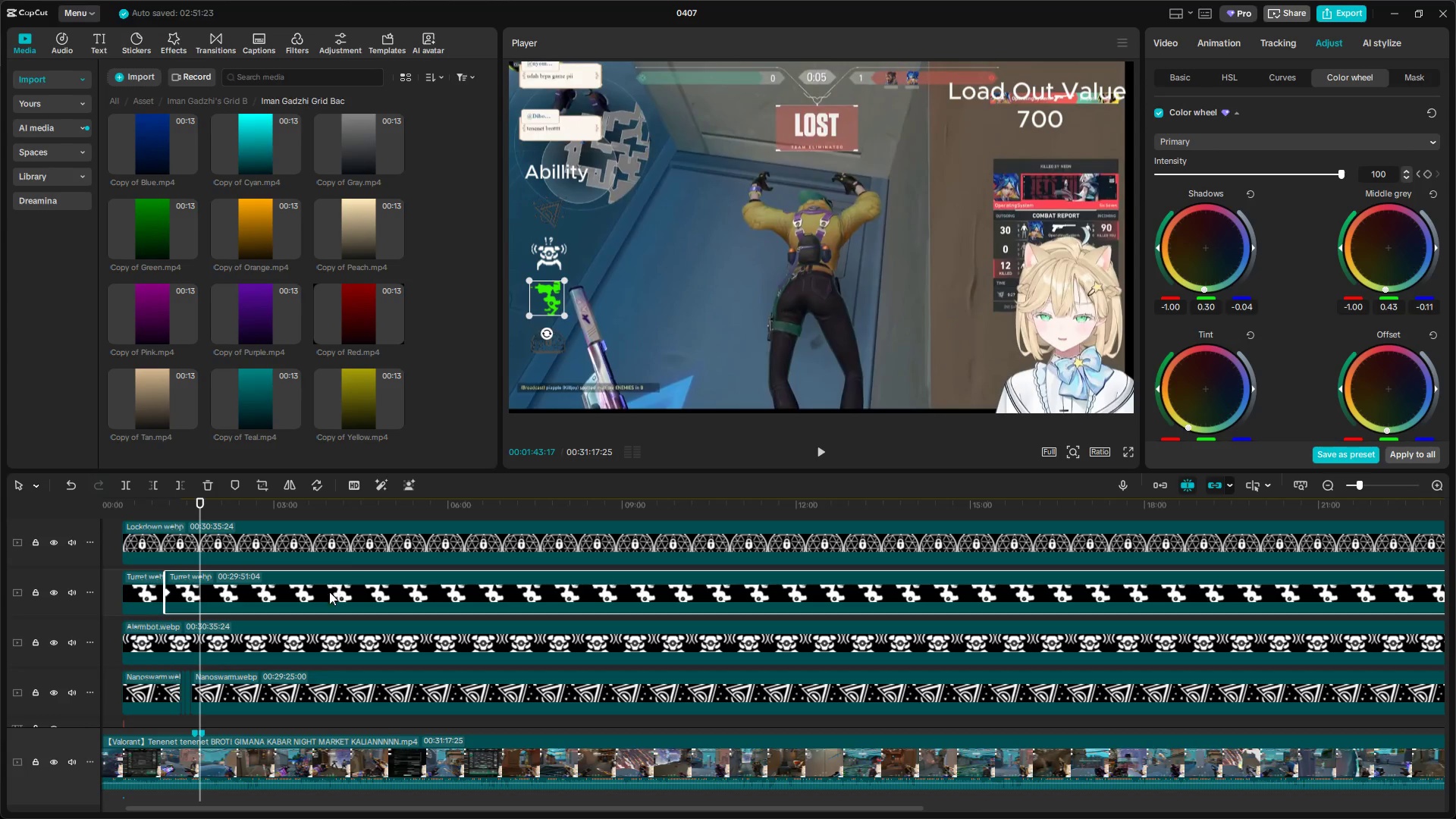 
hold_key(key=ControlLeft, duration=0.95)
 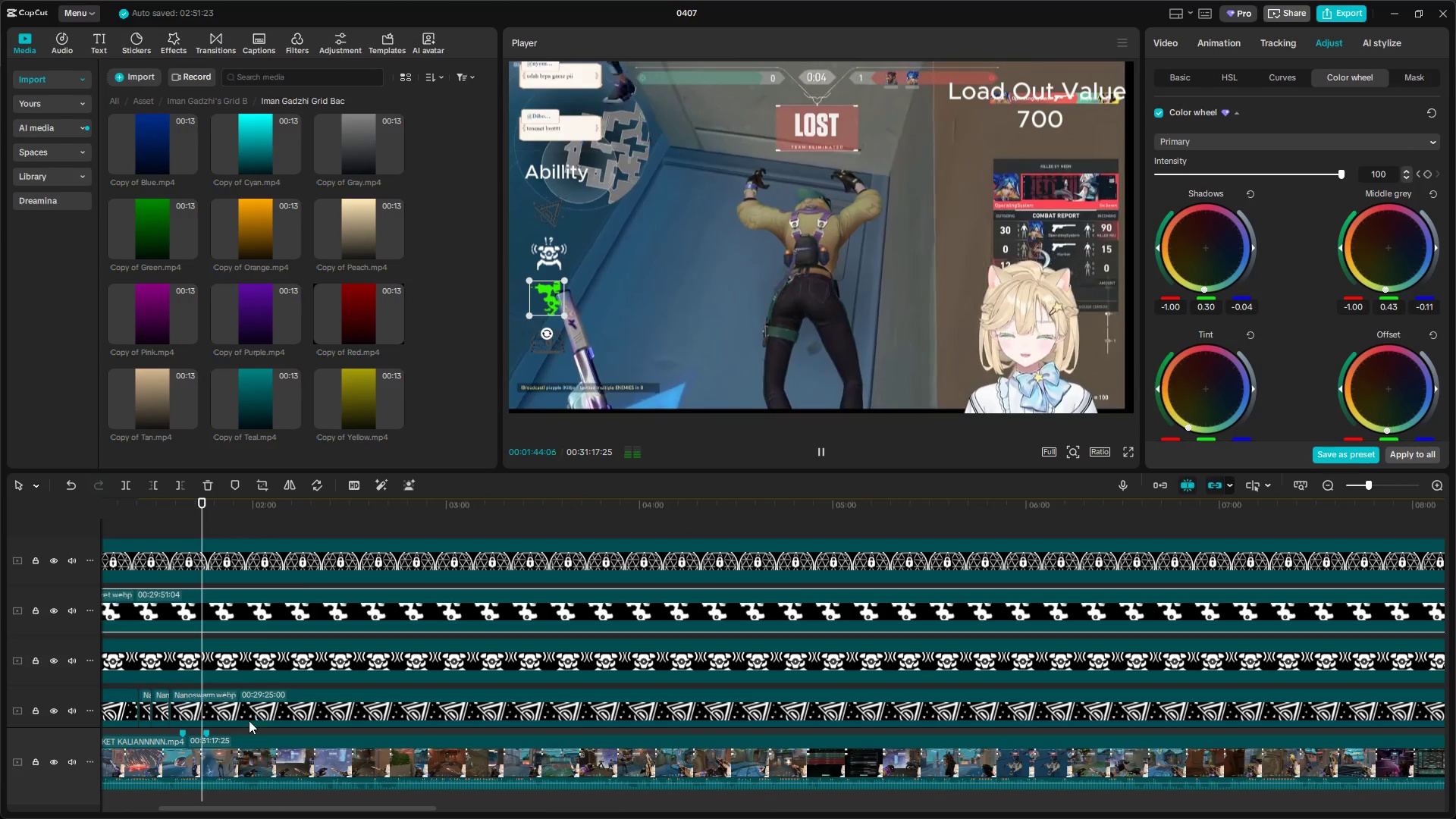 
key(Space)
 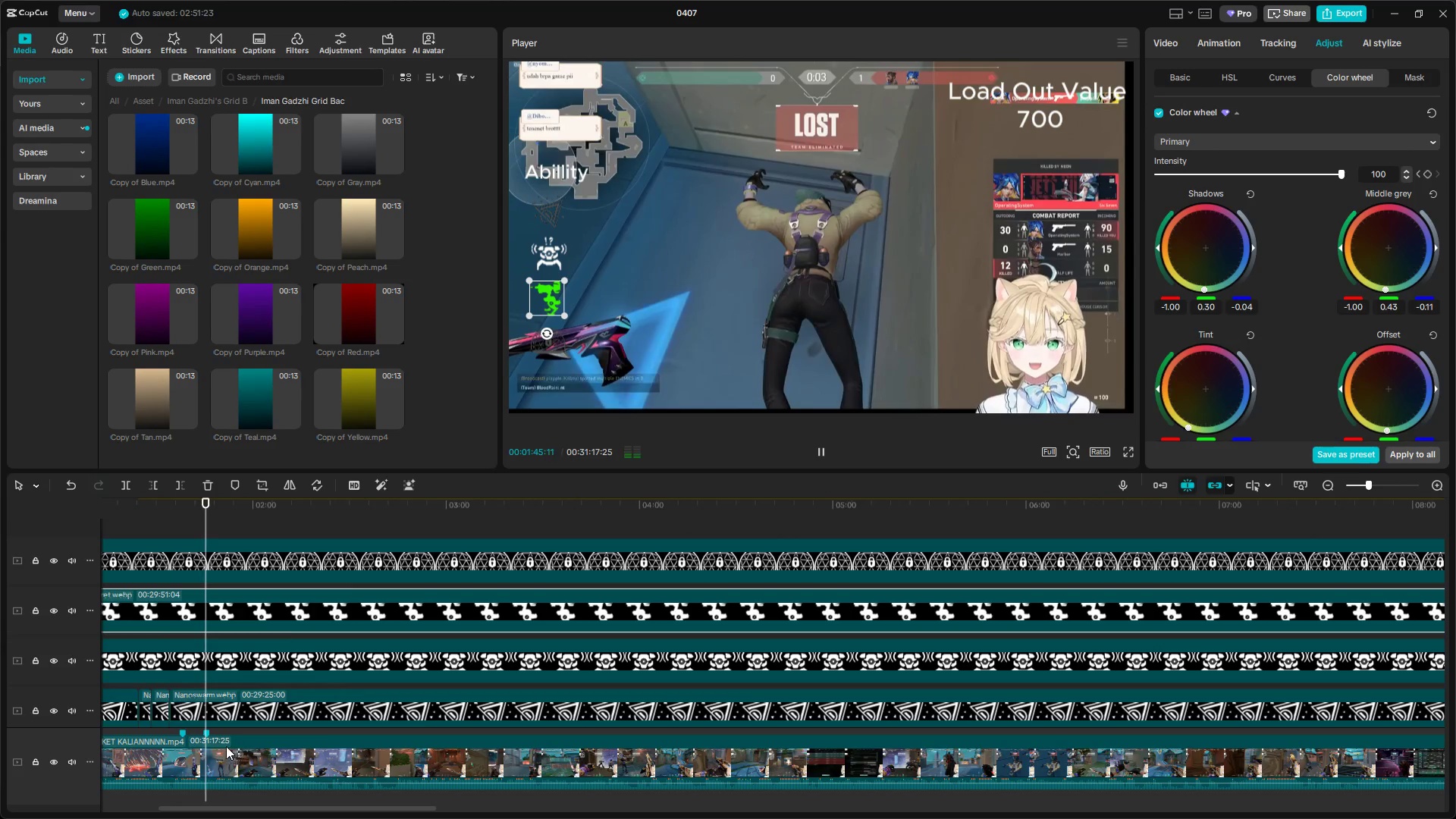 
scroll: coordinate [278, 688], scroll_direction: up, amount: 15.0
 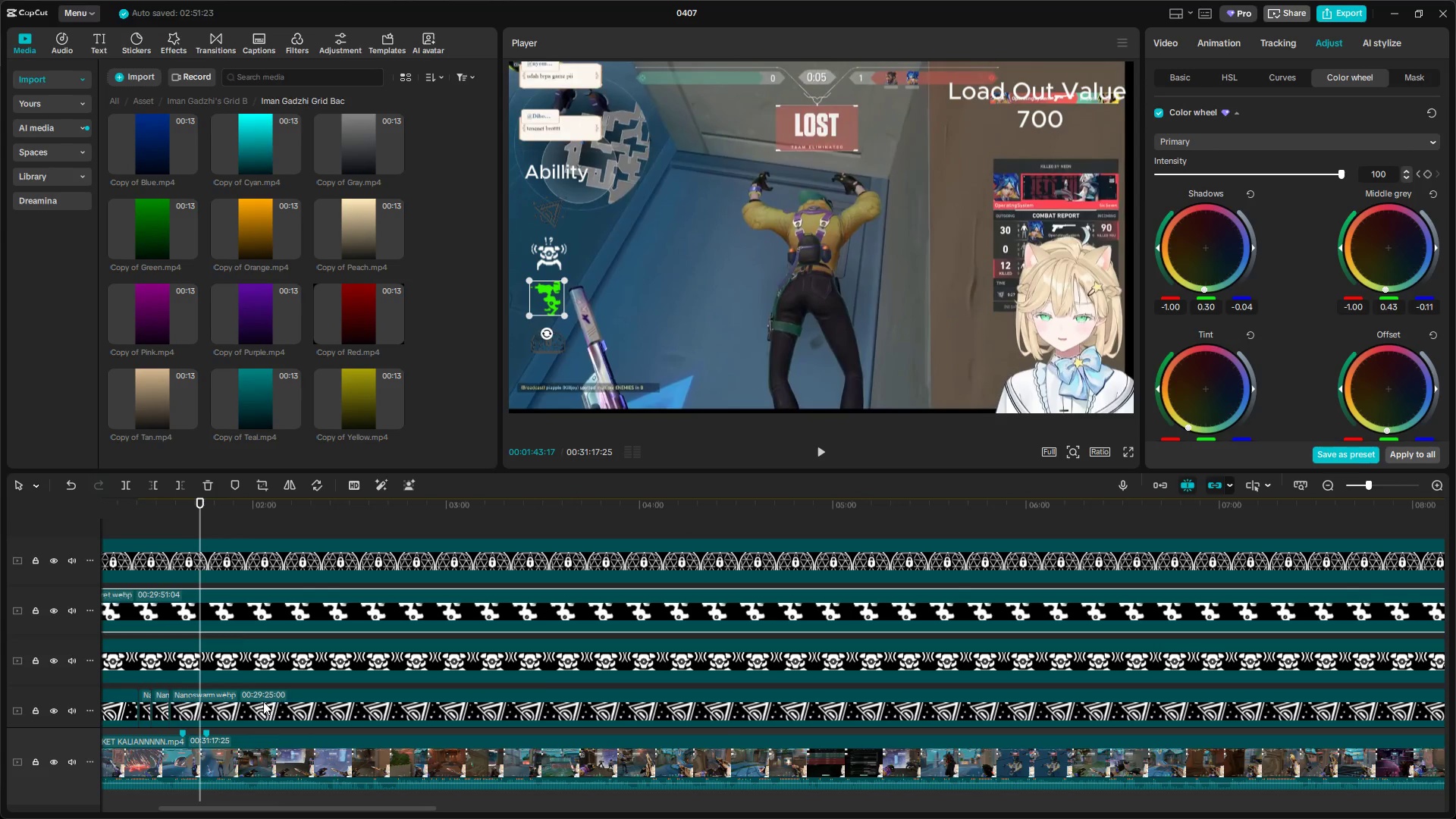 
key(Space)
 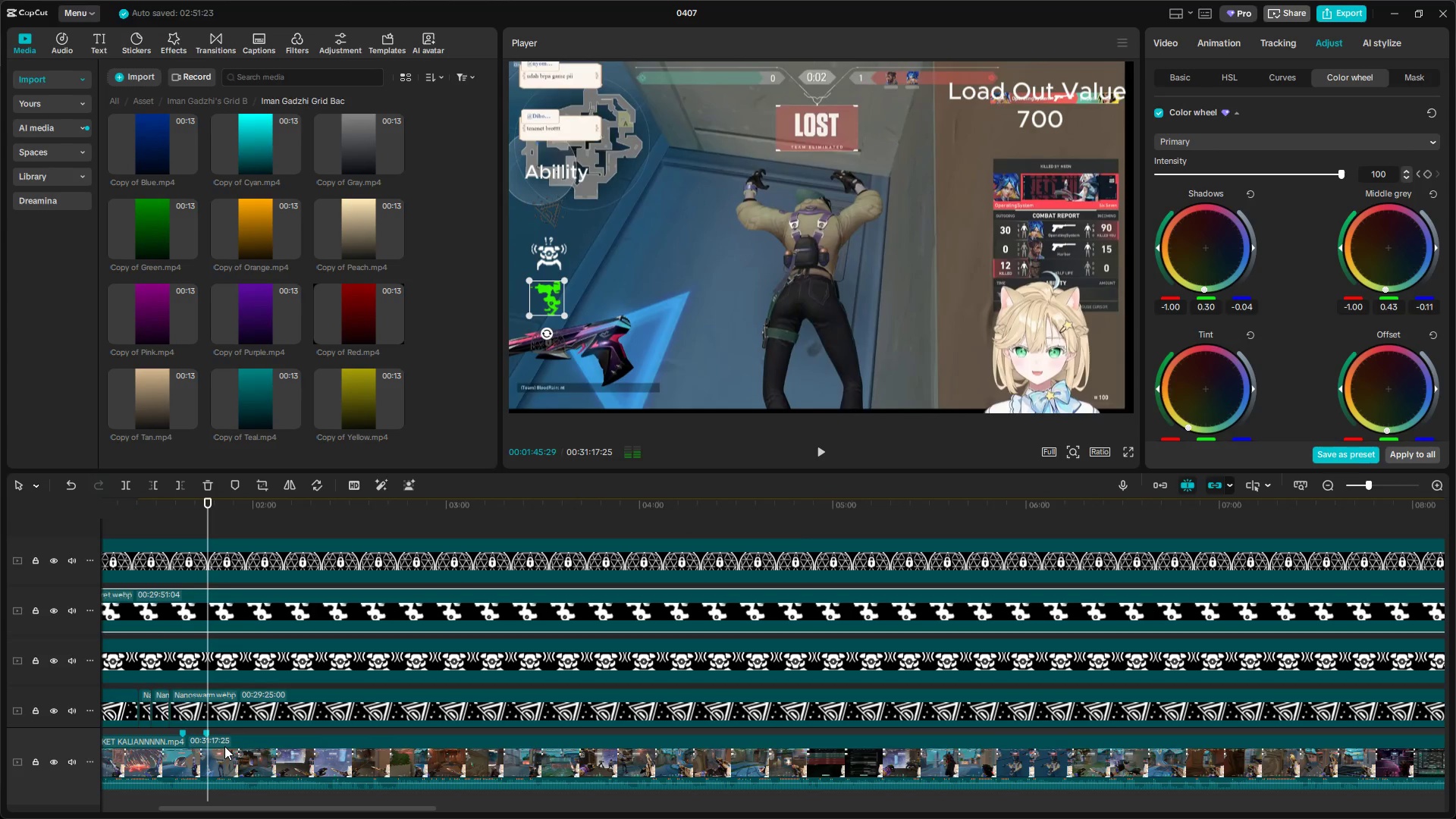 
left_click([224, 746])
 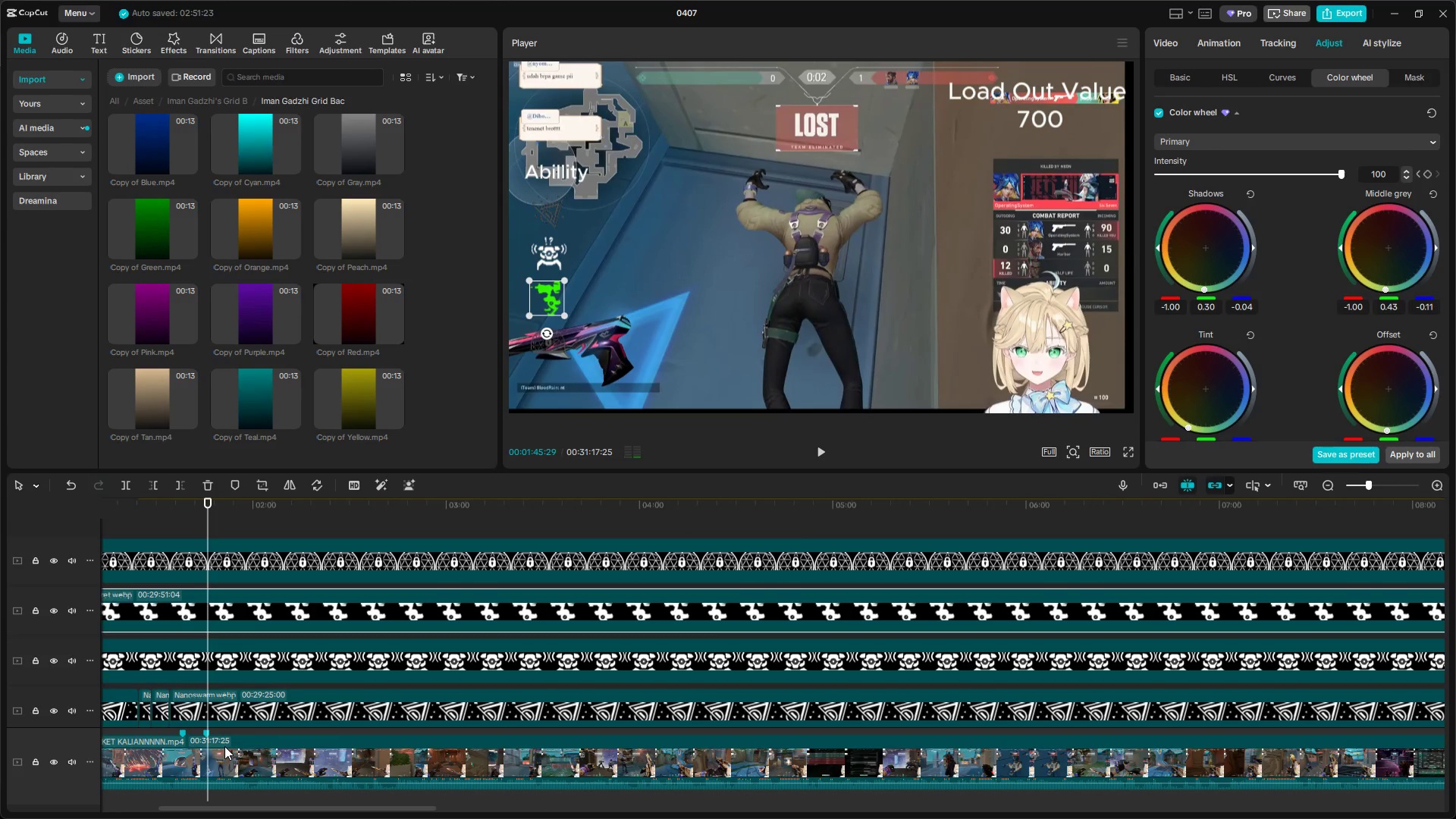 
hold_key(key=ShiftLeft, duration=0.61)
 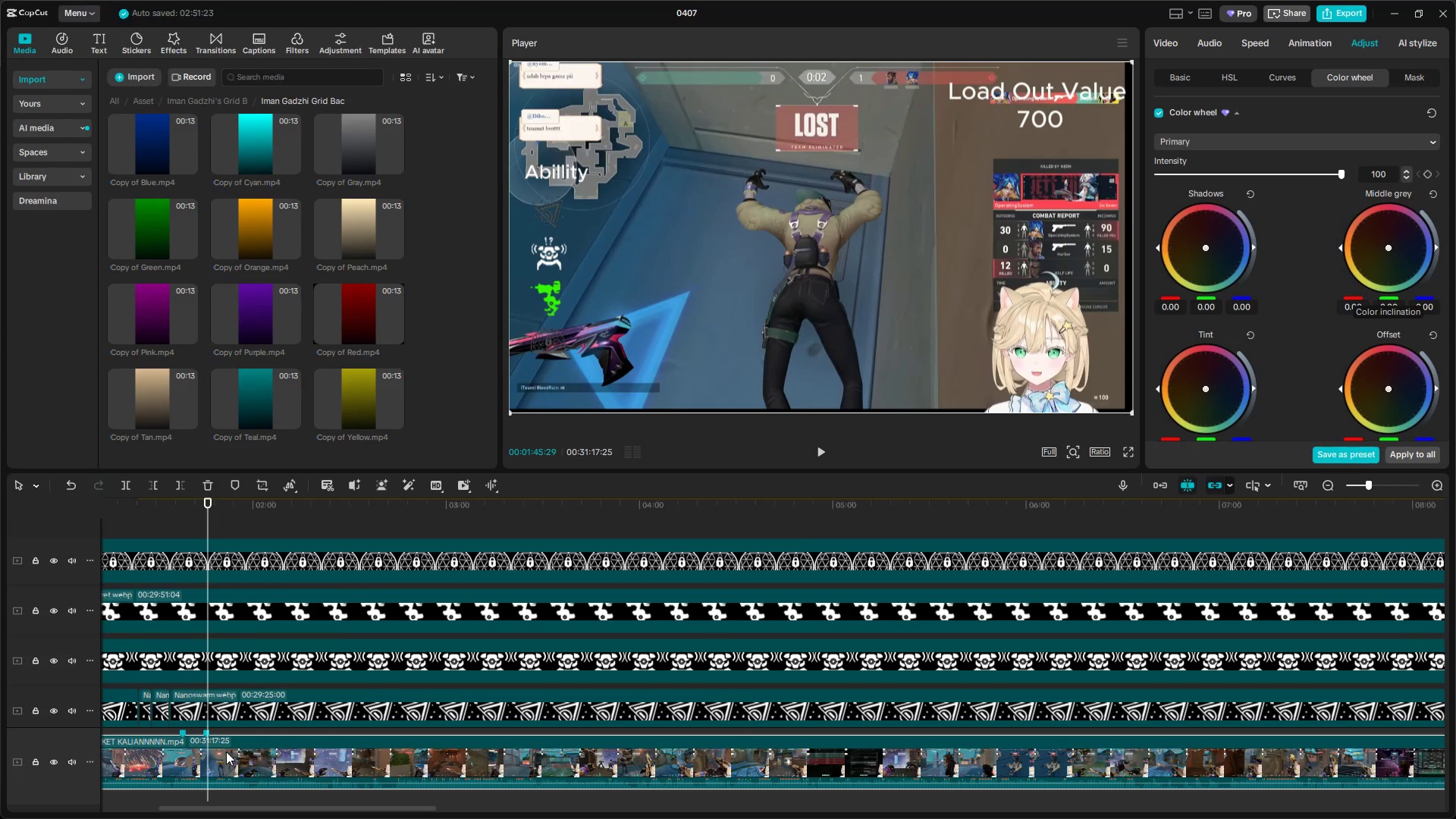 
hold_key(key=ControlLeft, duration=0.67)
scroll: coordinate [228, 755], scroll_direction: up, amount: 9.0
 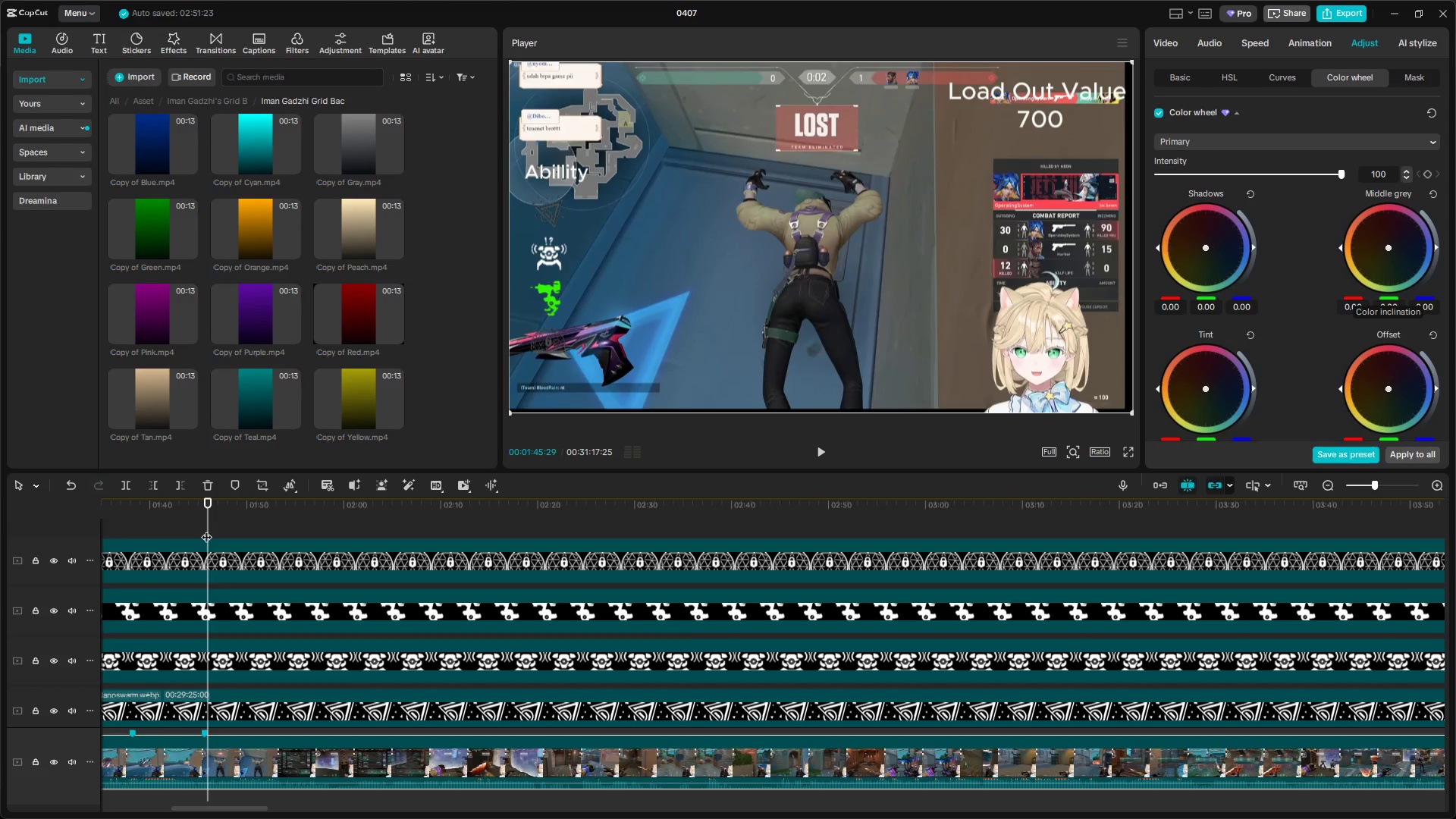 
left_click_drag(start_coordinate=[209, 527], to_coordinate=[201, 527])
 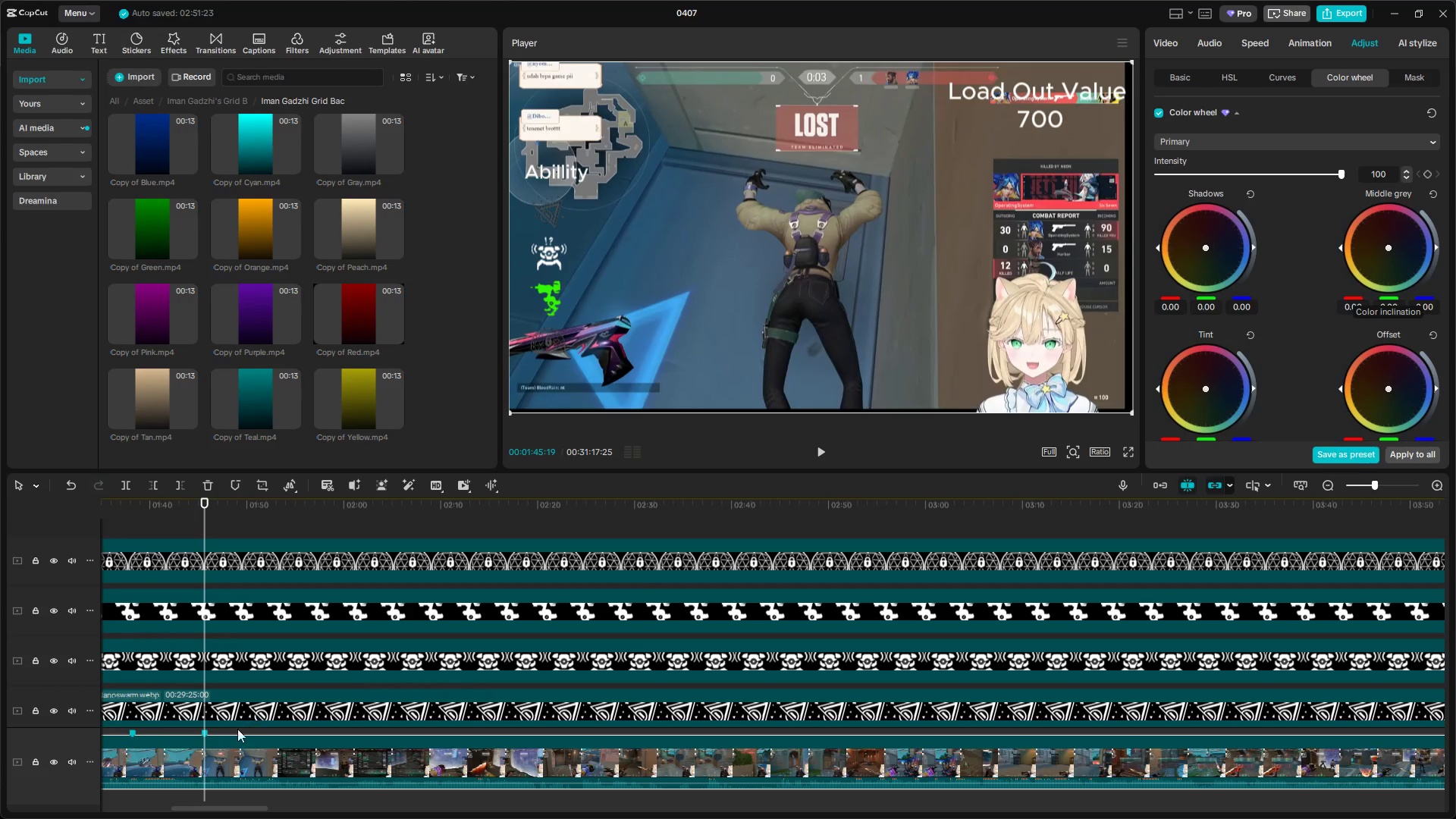 
left_click([218, 752])
 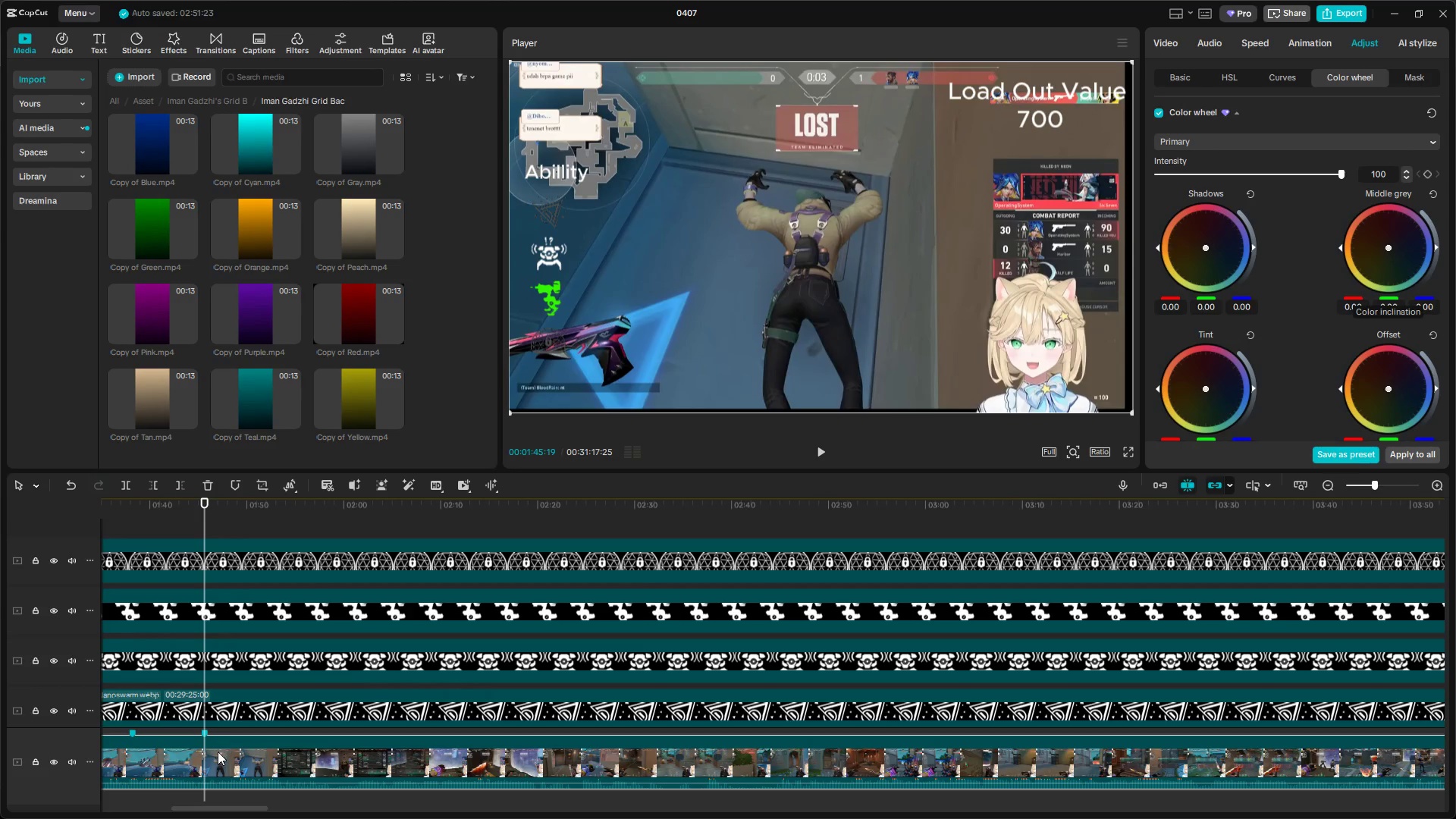 
key(Shift+E)
 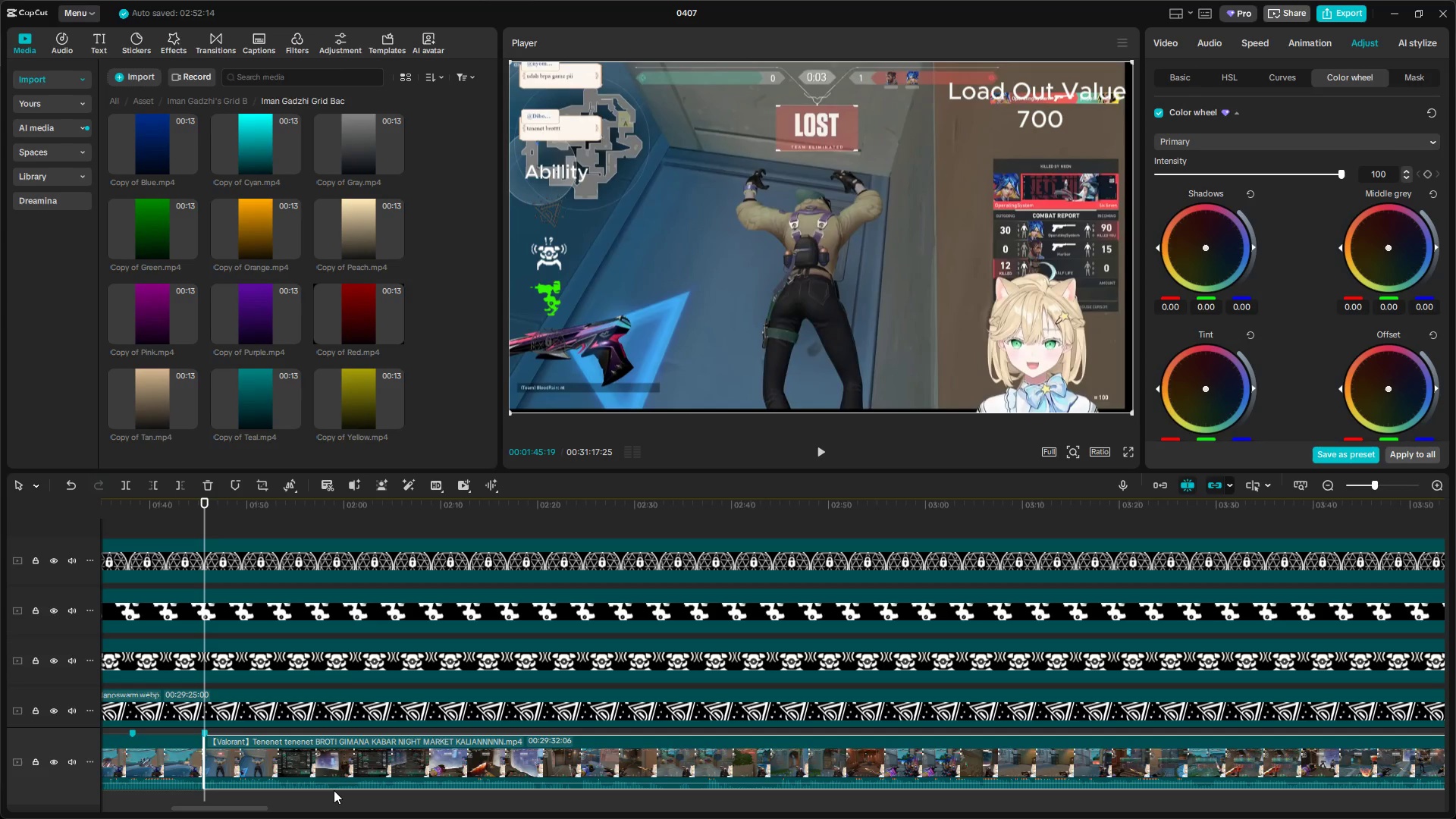 
hold_key(key=ControlLeft, duration=1.52)
 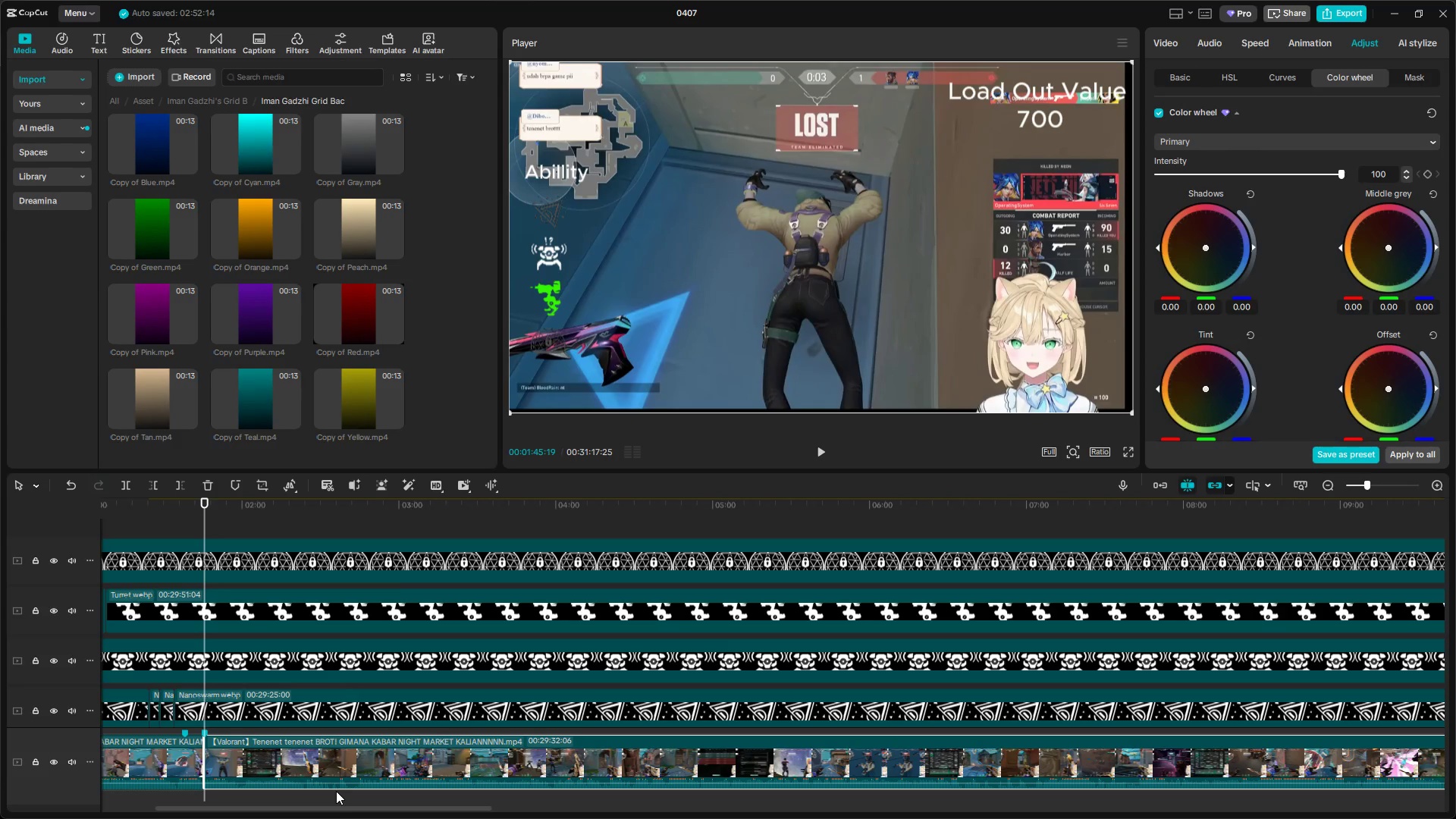 
hold_key(key=ControlLeft, duration=0.61)
 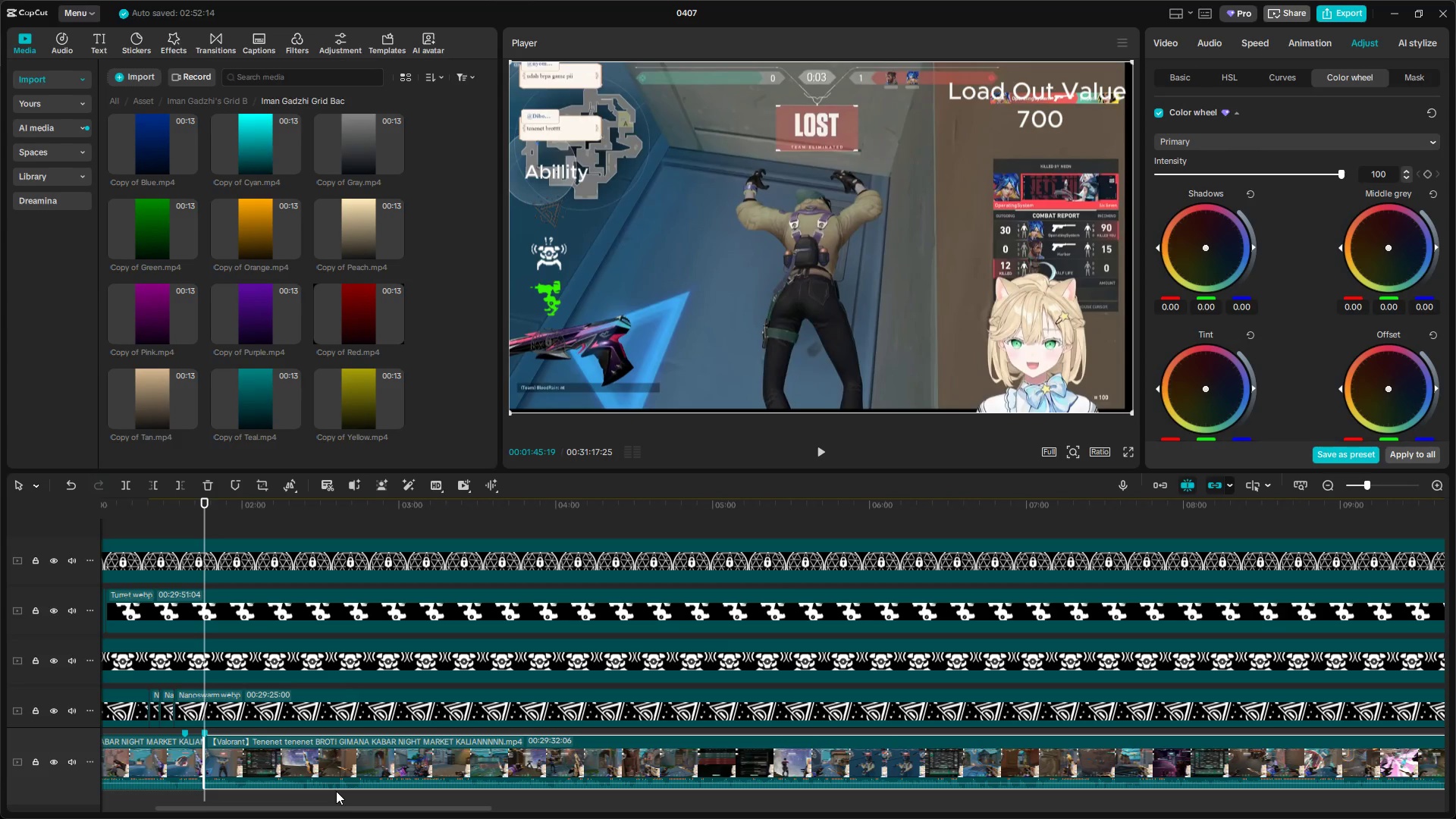 
scroll: coordinate [335, 792], scroll_direction: down, amount: 11.0
 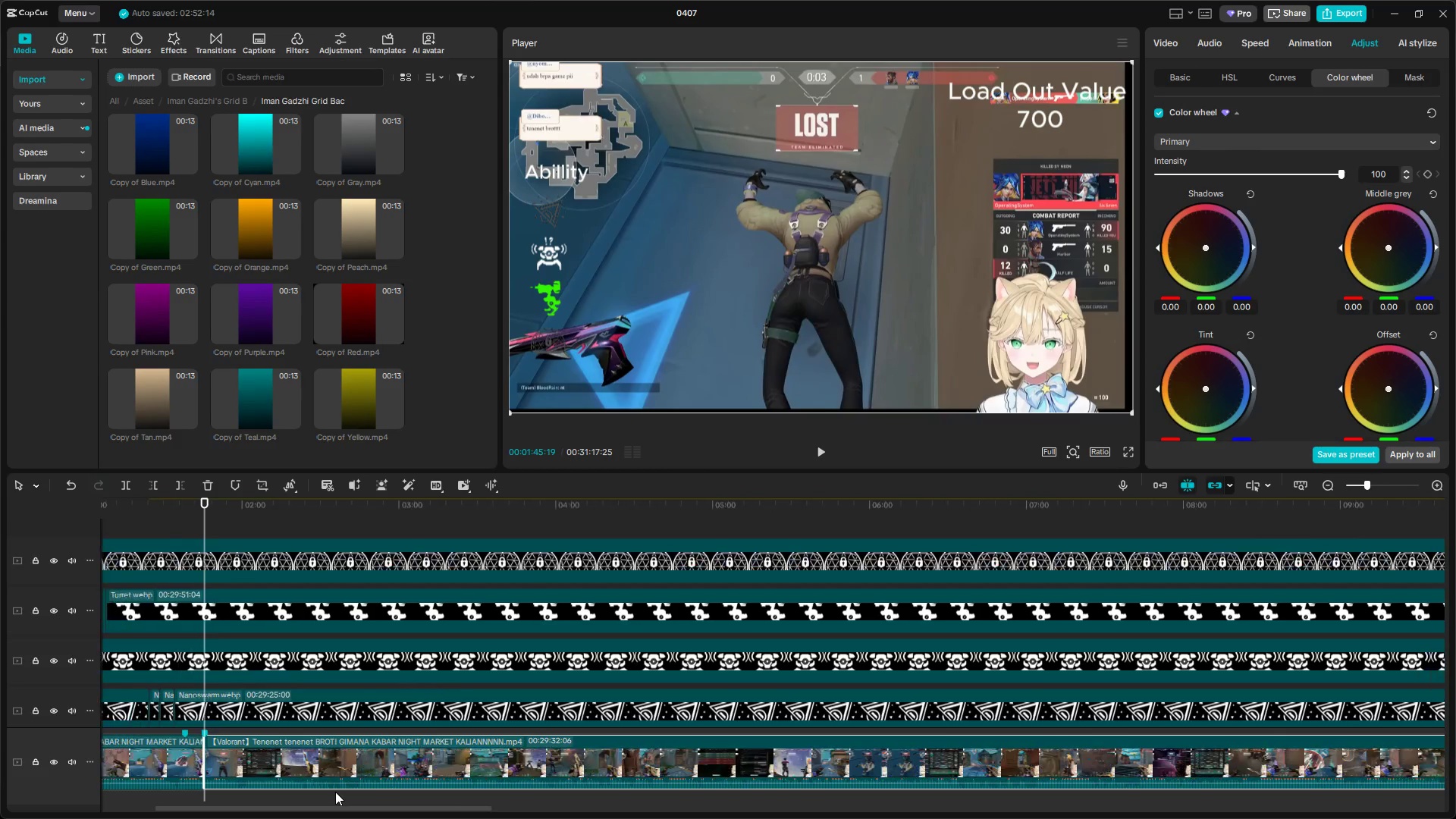 
wait(7.56)
 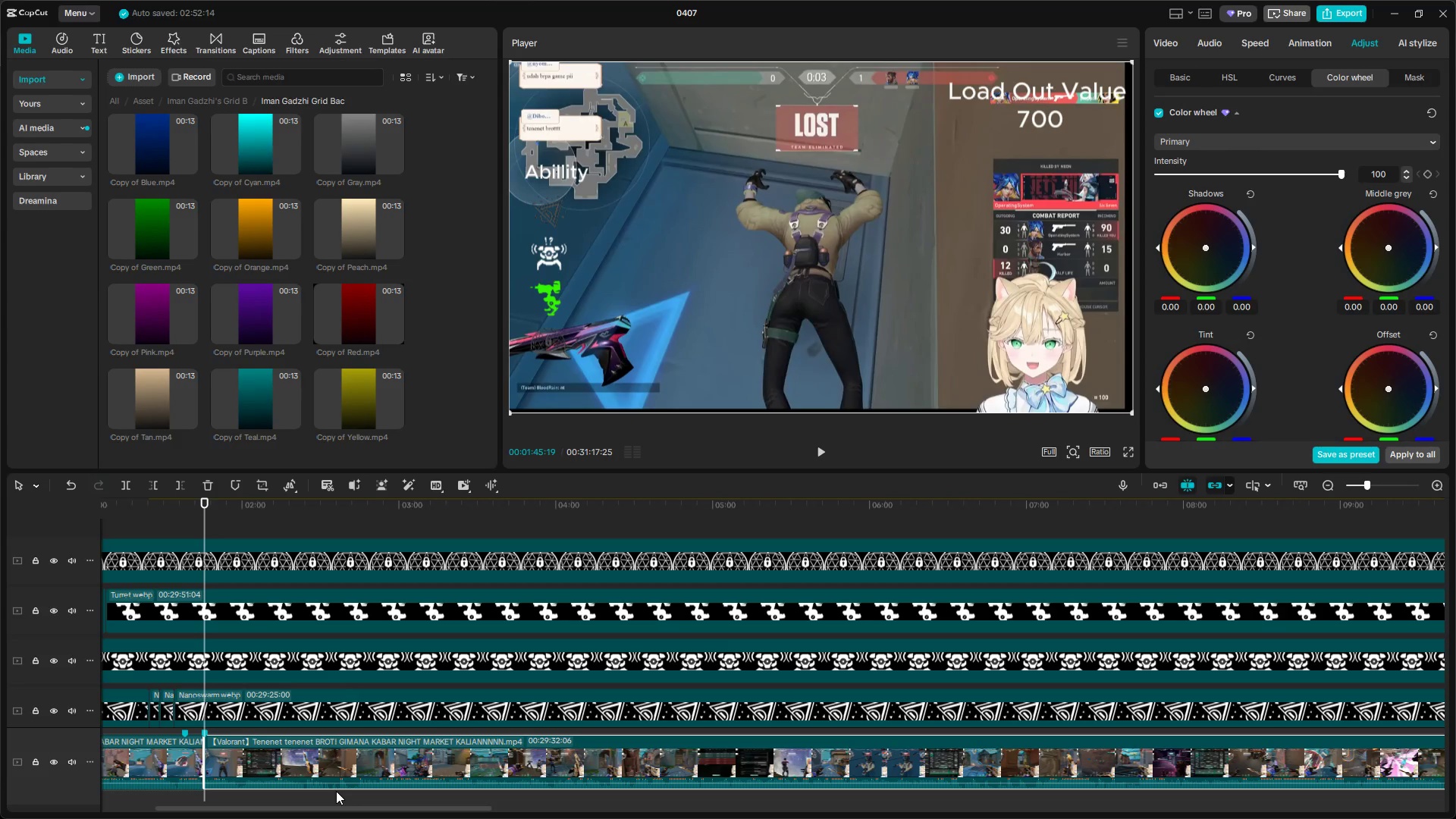 
key(Alt+AltLeft)
 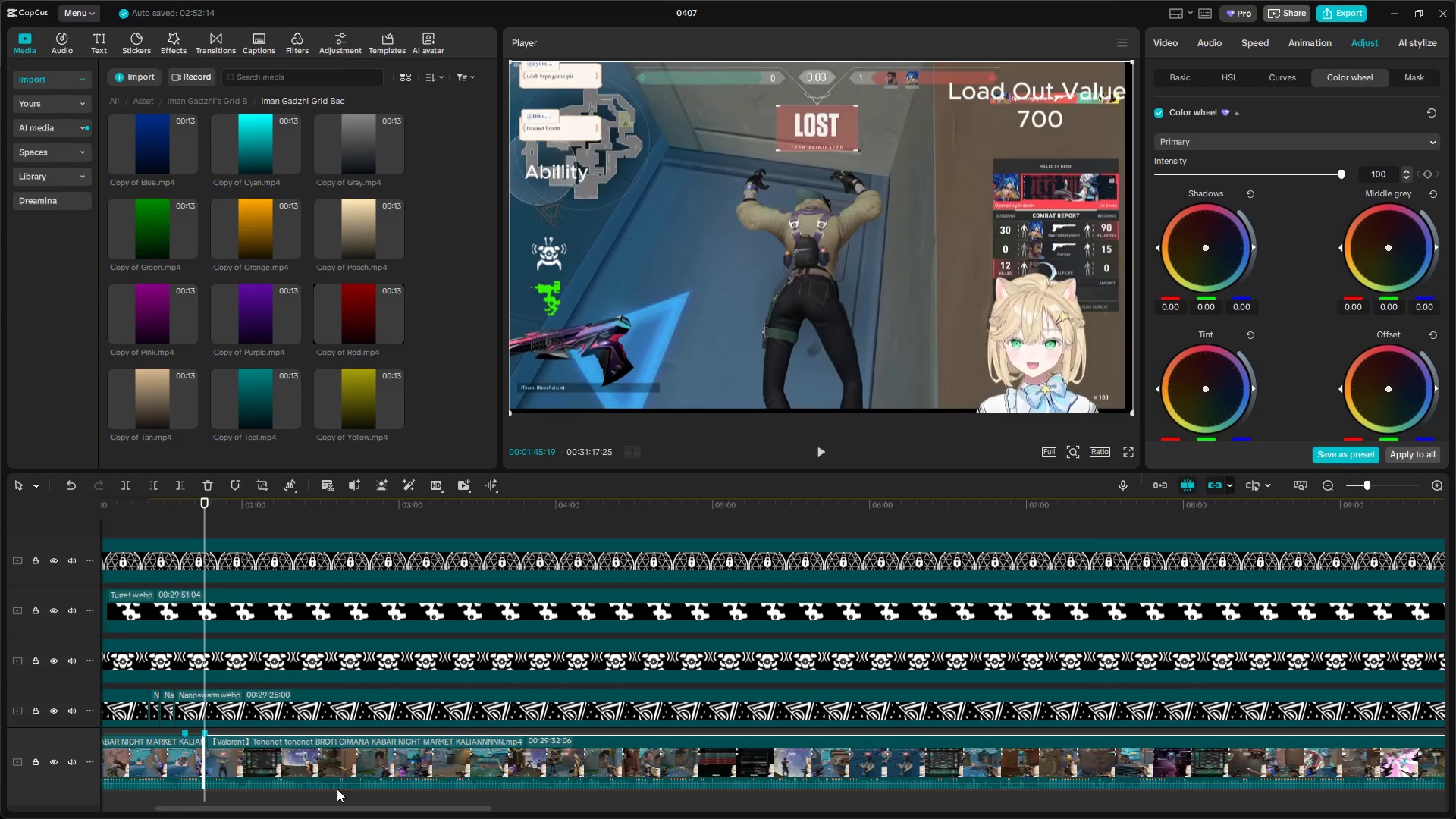 
key(Alt+Tab)